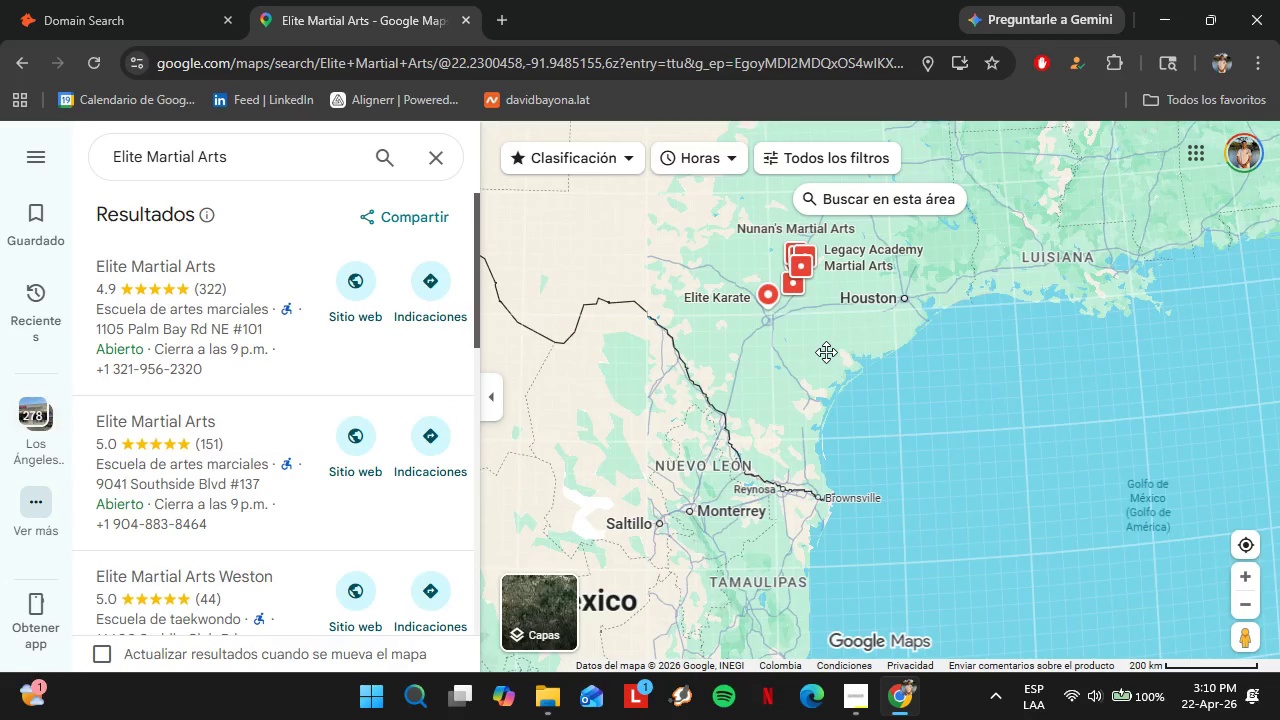 
left_click_drag(start_coordinate=[1152, 546], to_coordinate=[896, 377])
 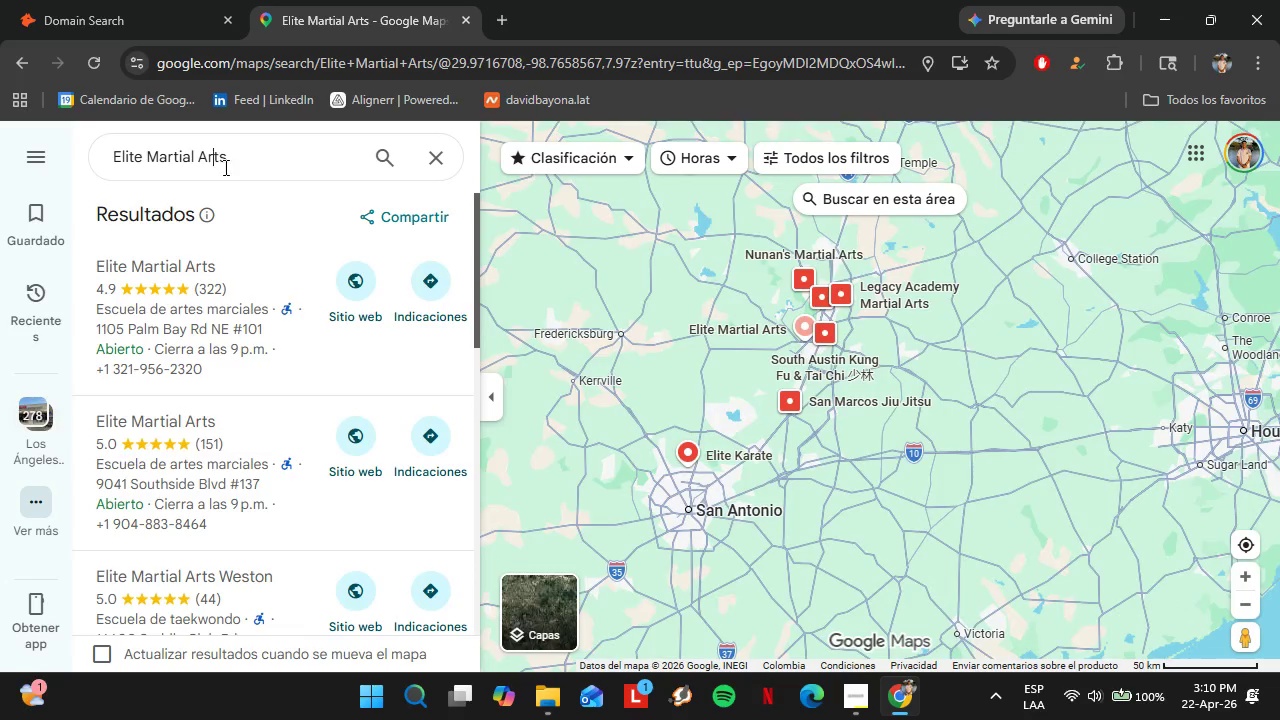 
double_click([247, 179])
 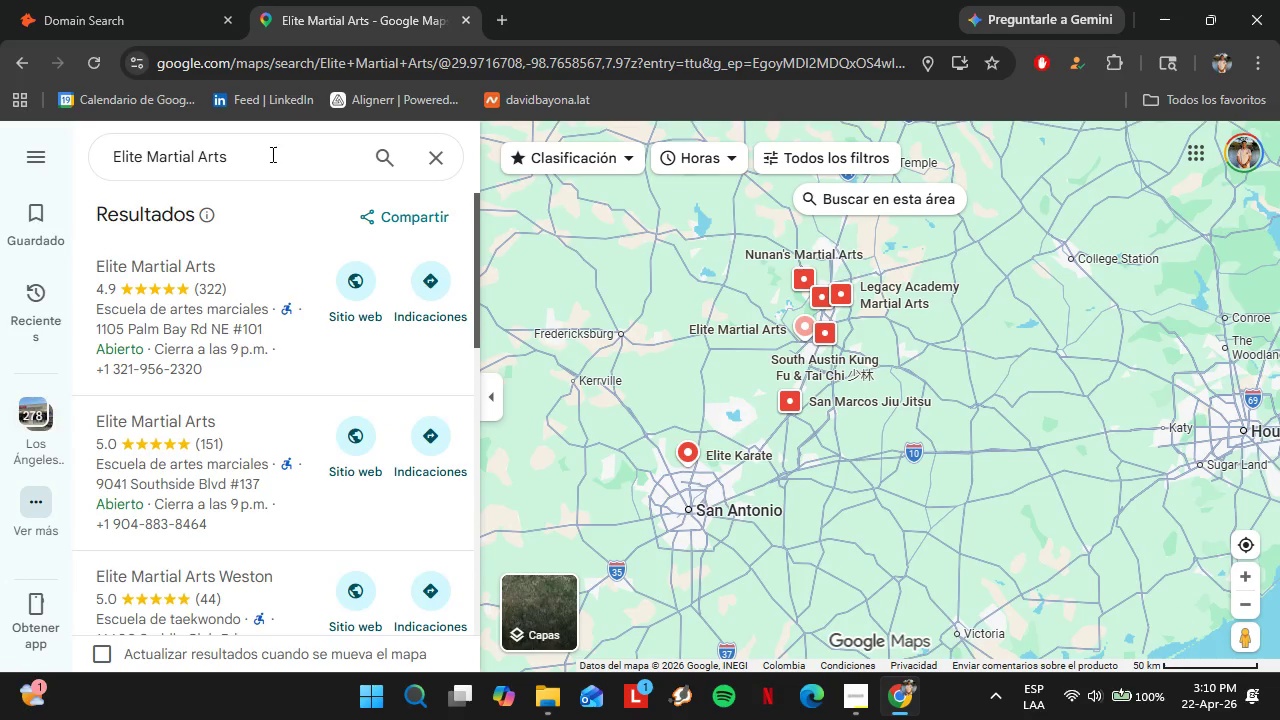 
triple_click([271, 152])
 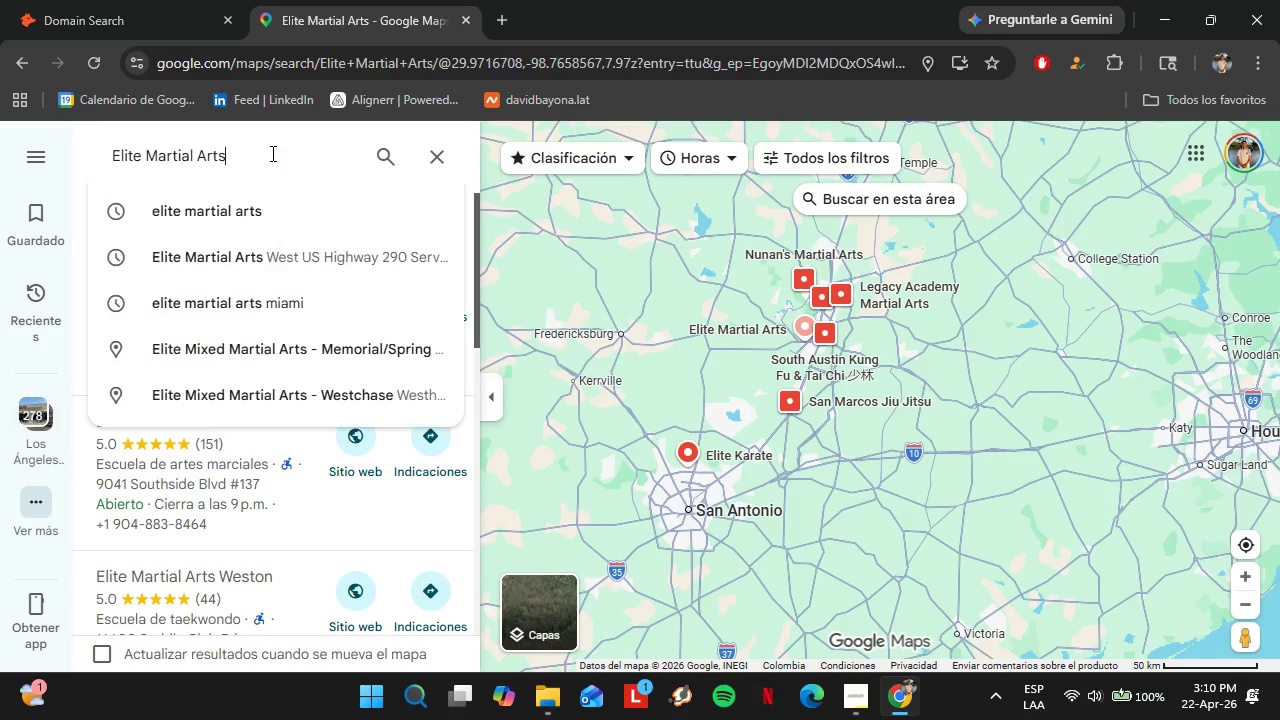 
type( Austin )
key(Backspace)
type(, Houston TX)
 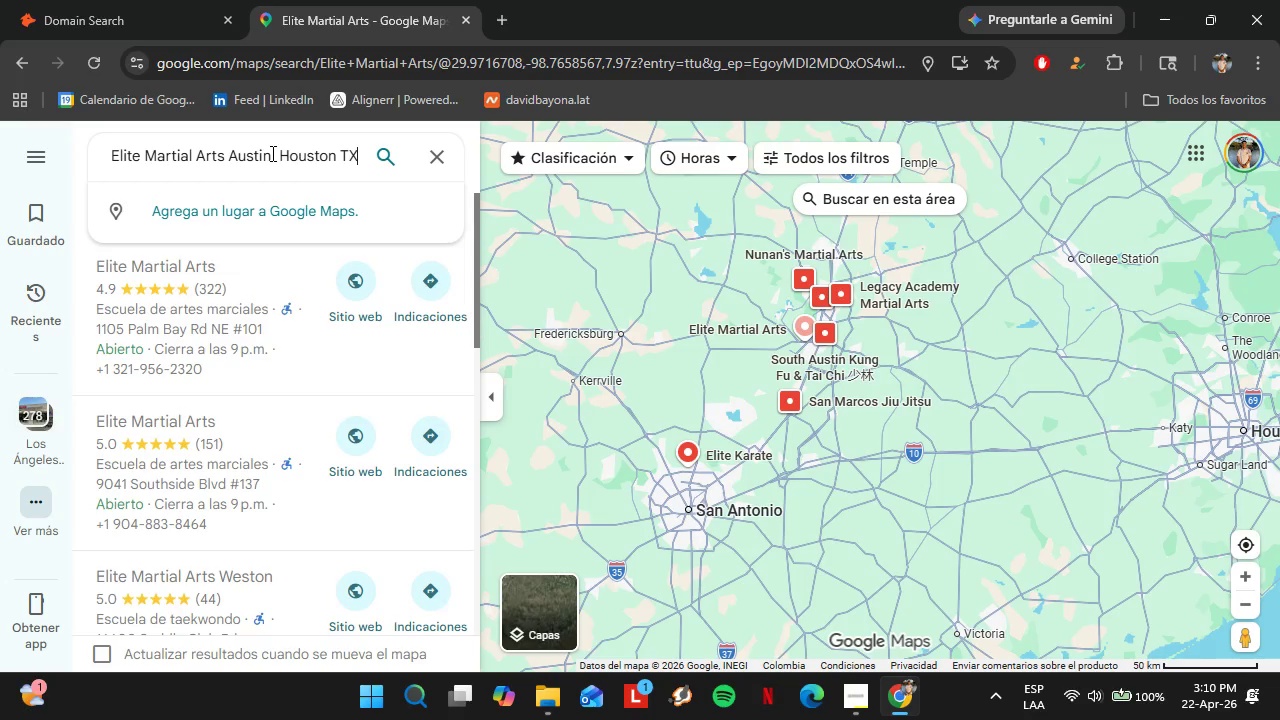 
key(Shift+Enter)
 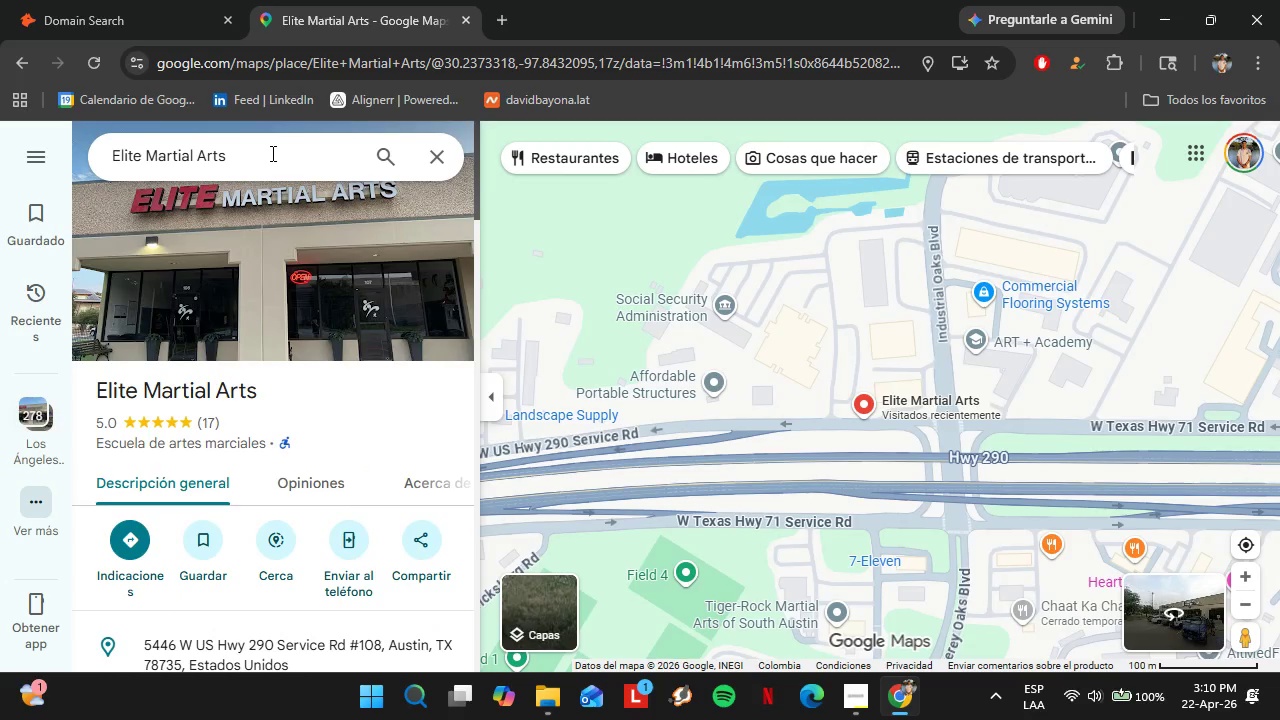 
left_click([281, 159])
 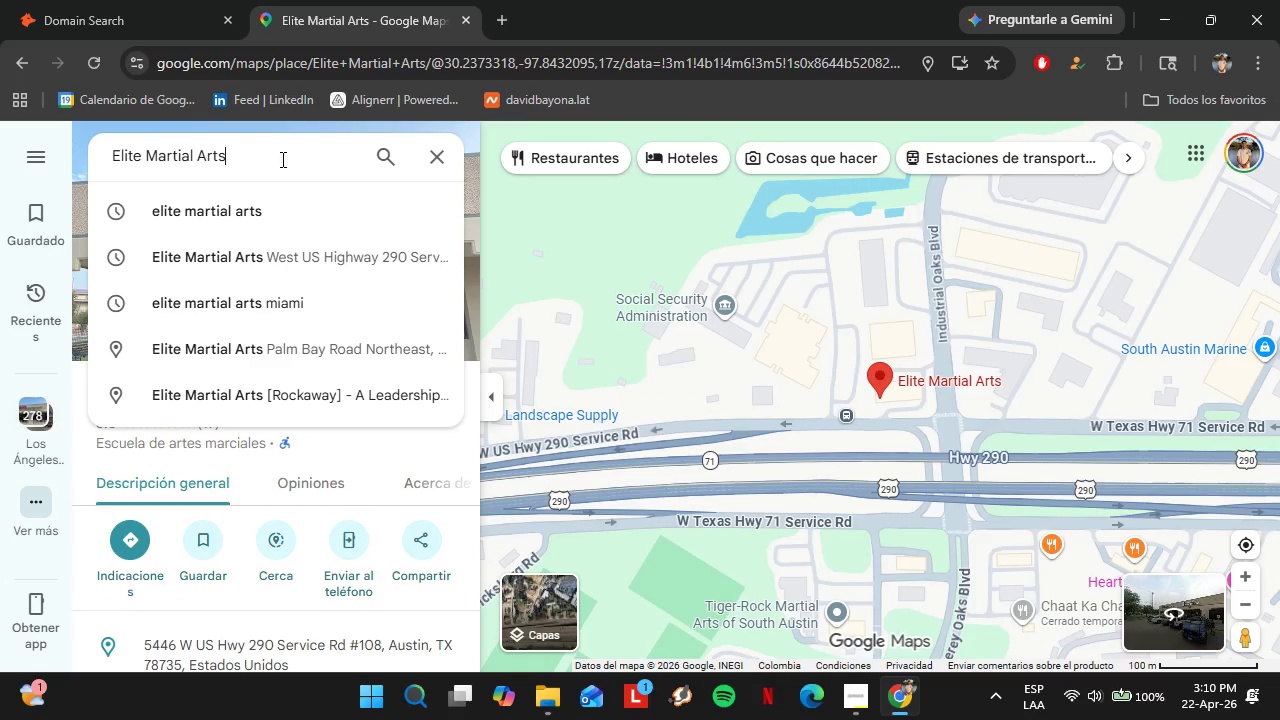 
type( en Austin)
 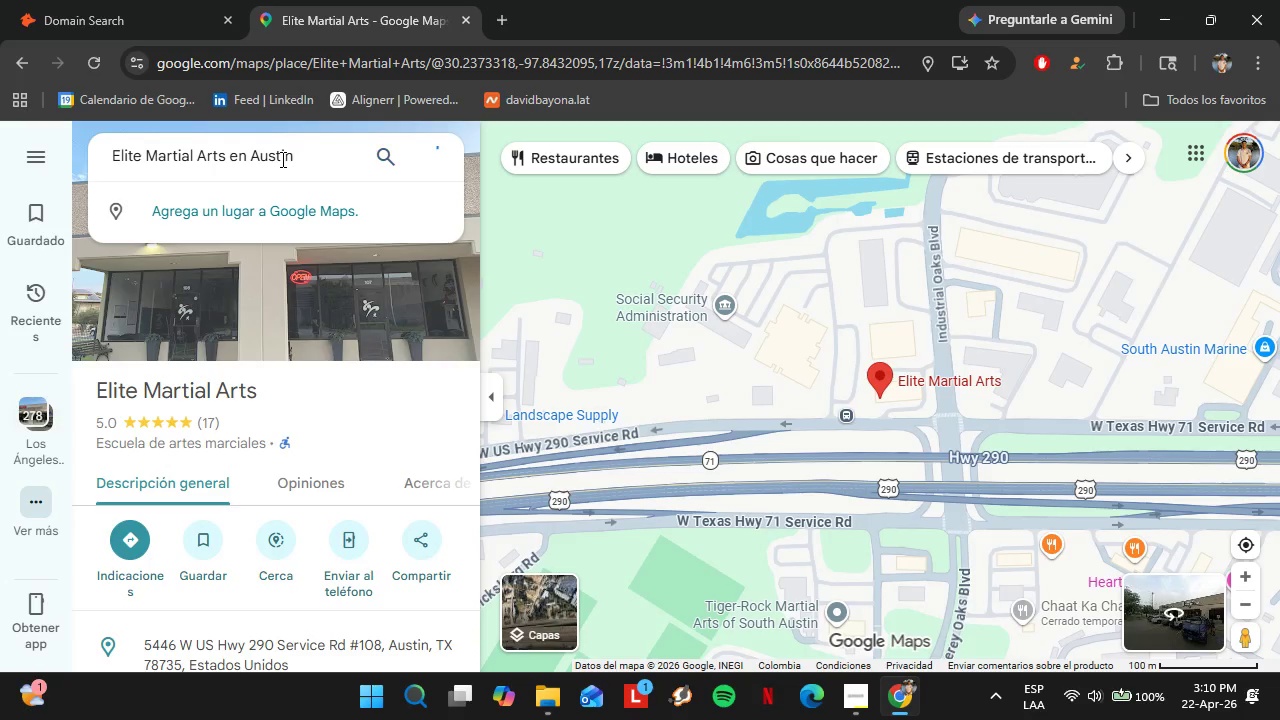 
 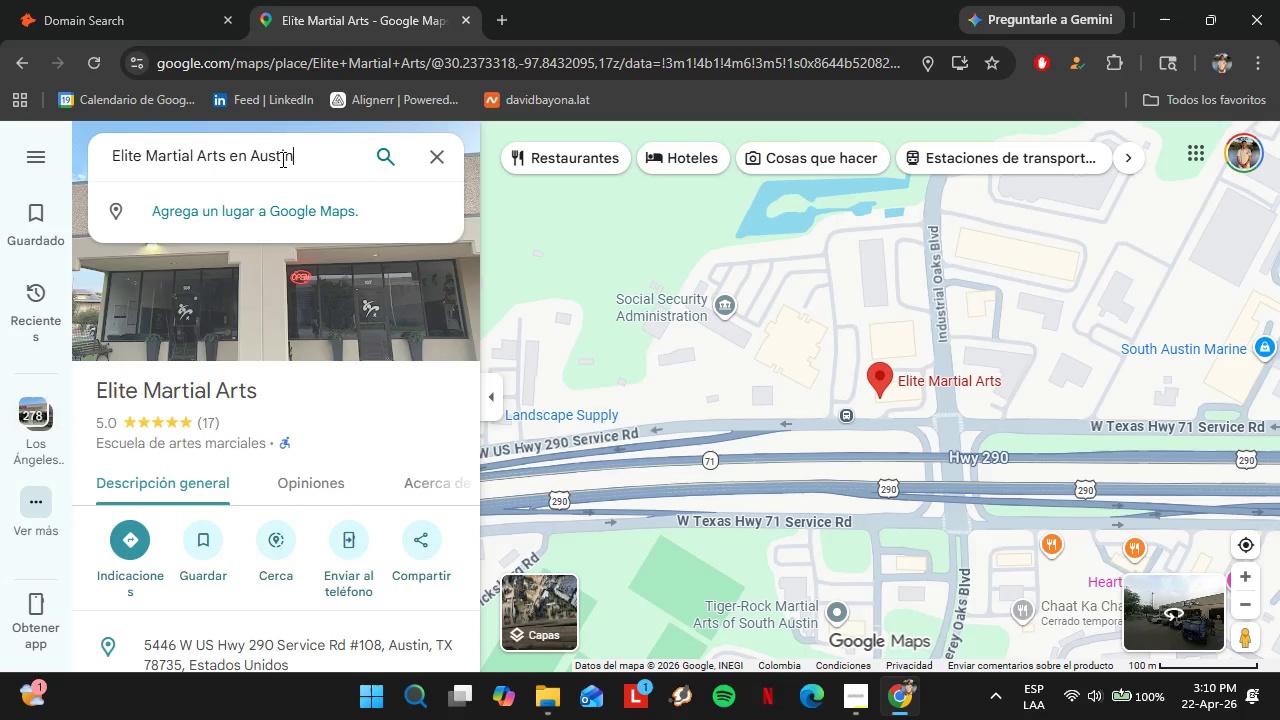 
key(Enter)
 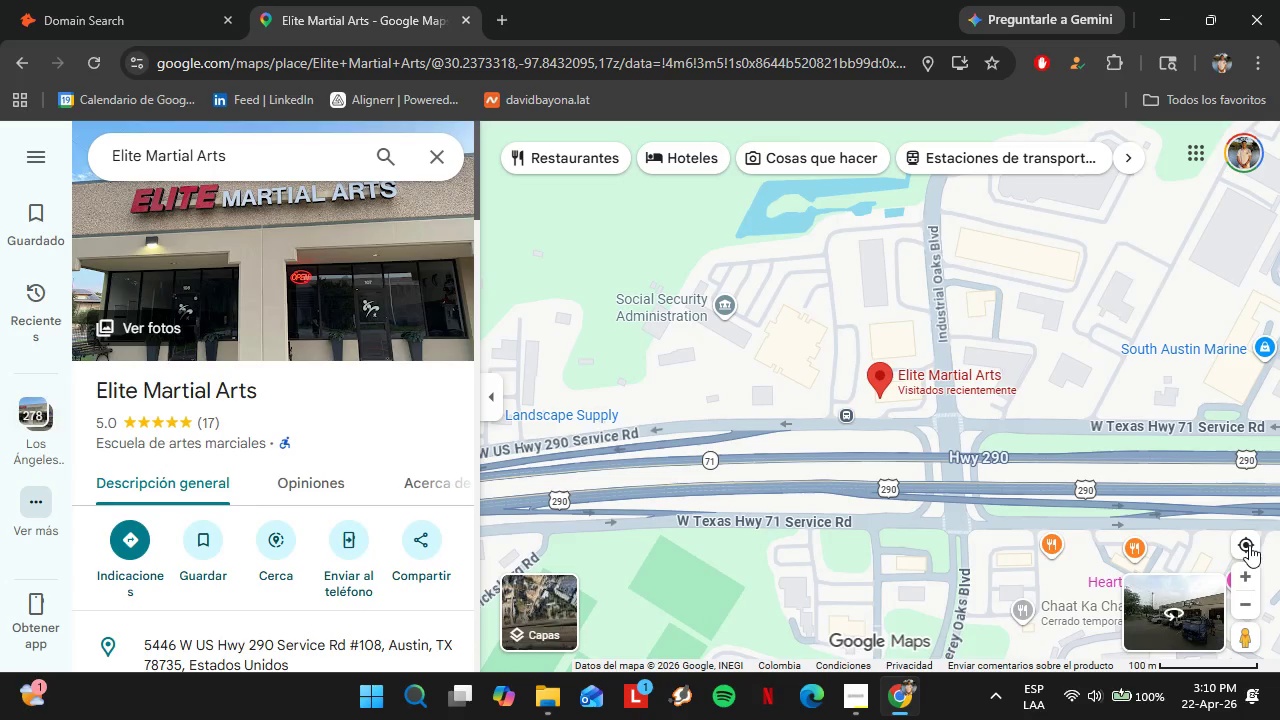 
double_click([1242, 603])
 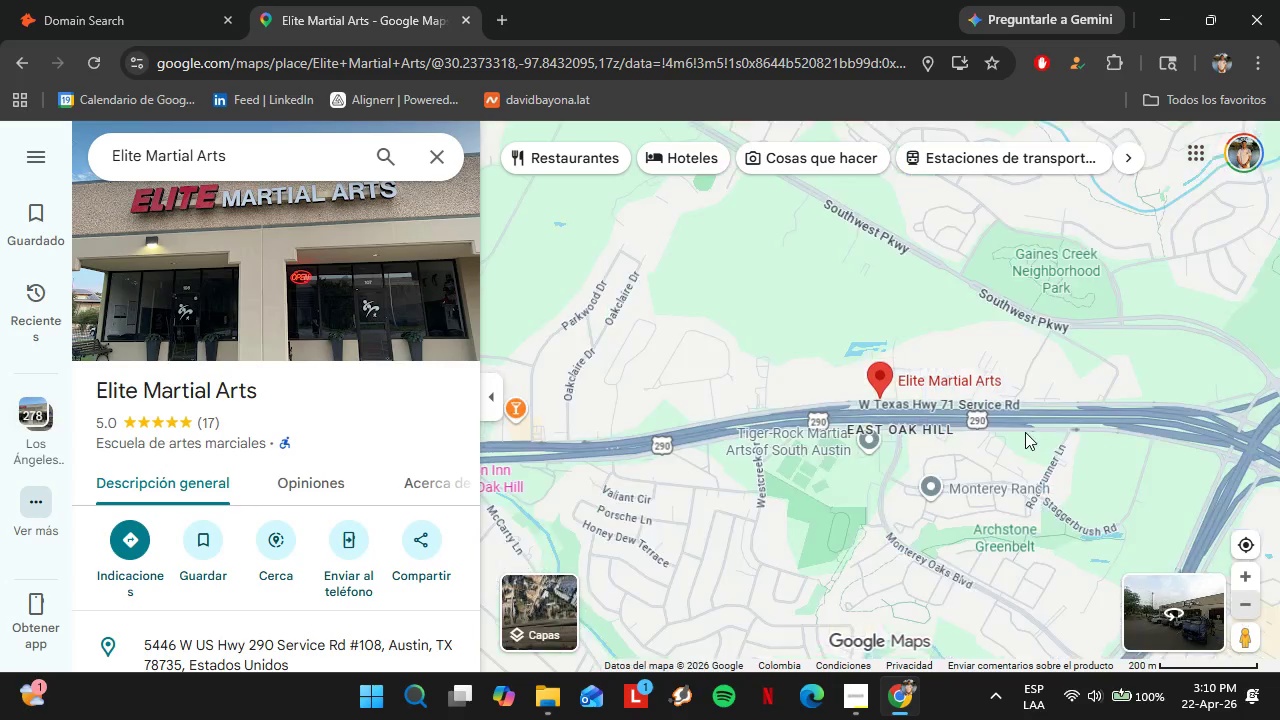 
left_click_drag(start_coordinate=[1025, 431], to_coordinate=[926, 248])
 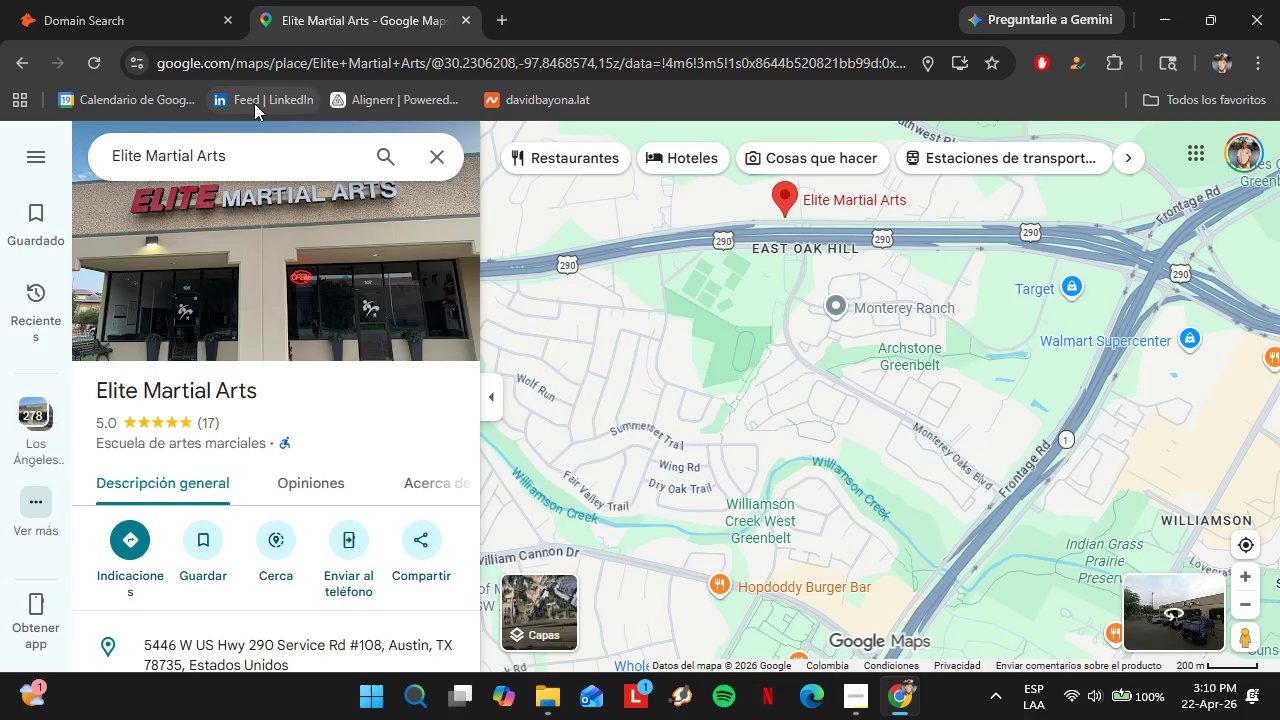 
double_click([286, 159])
 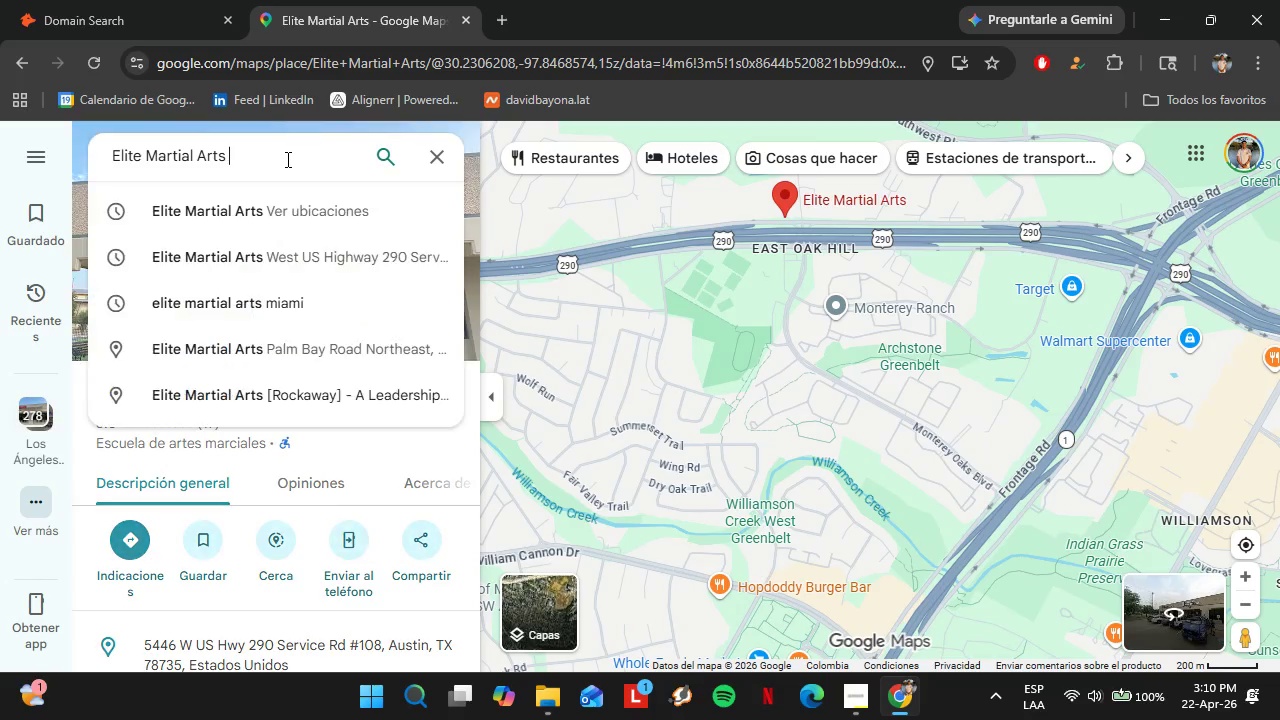 
type( Houoston TX)
 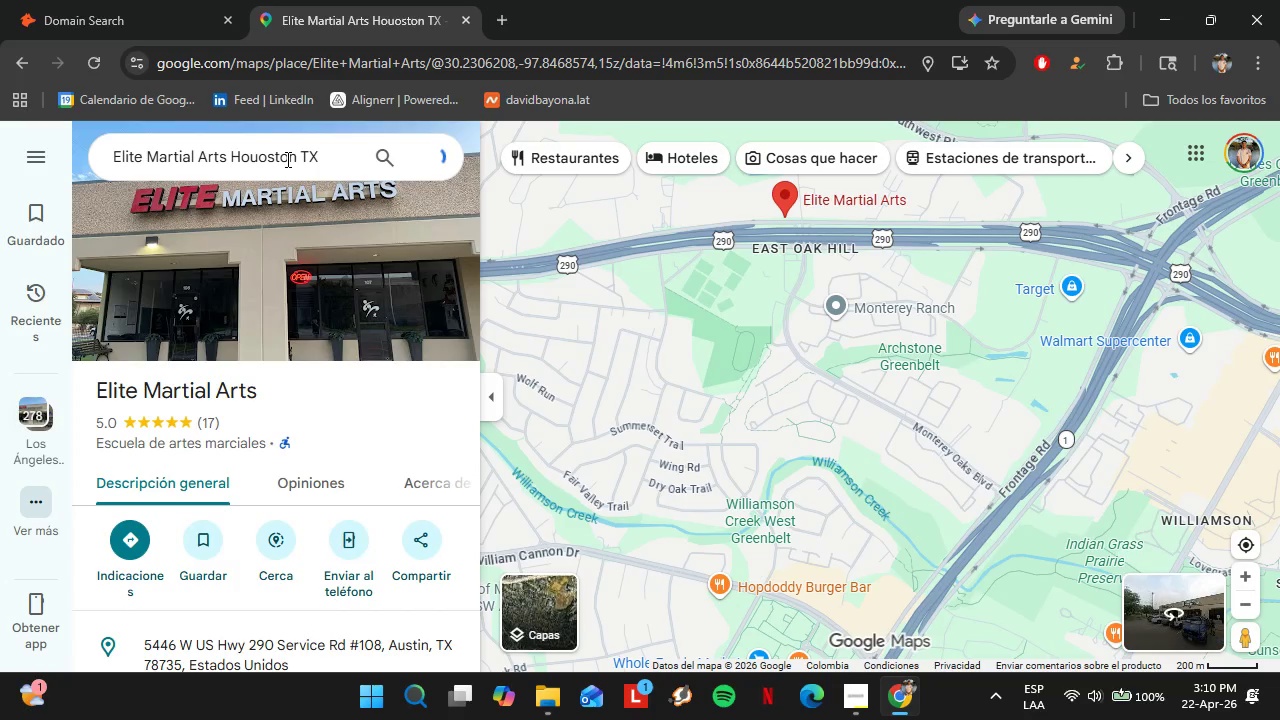 
 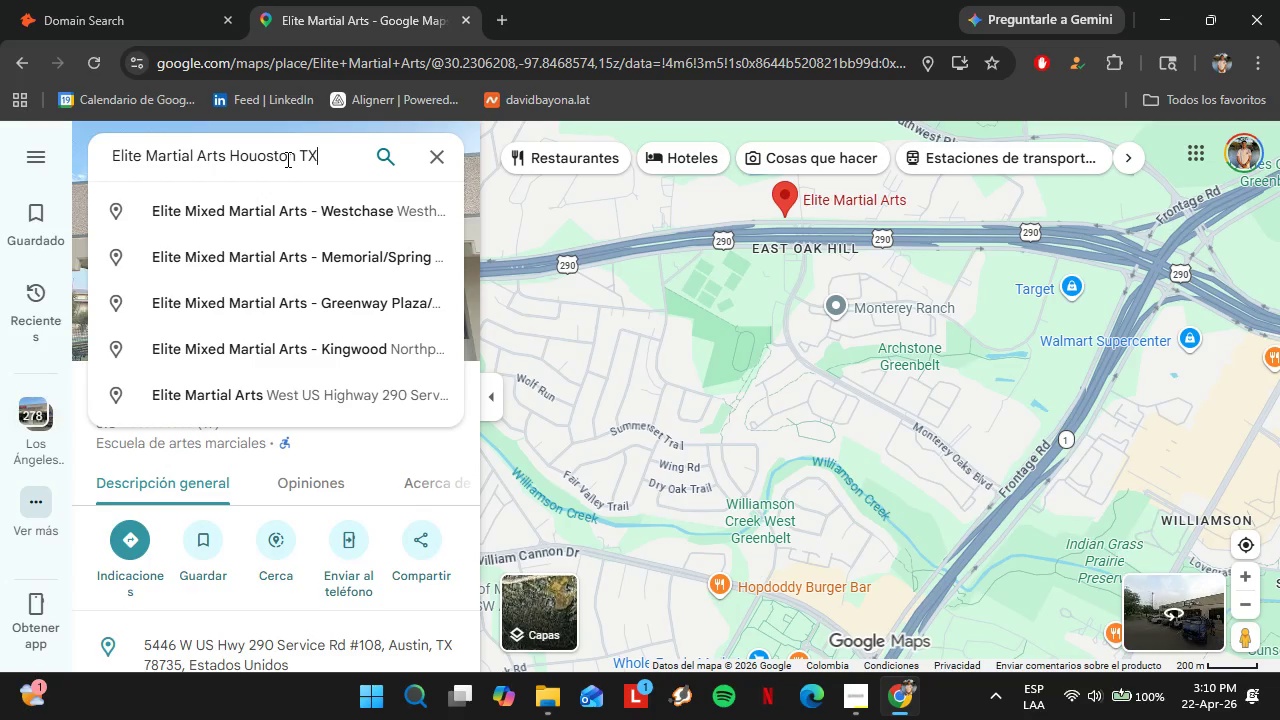 
key(Enter)
 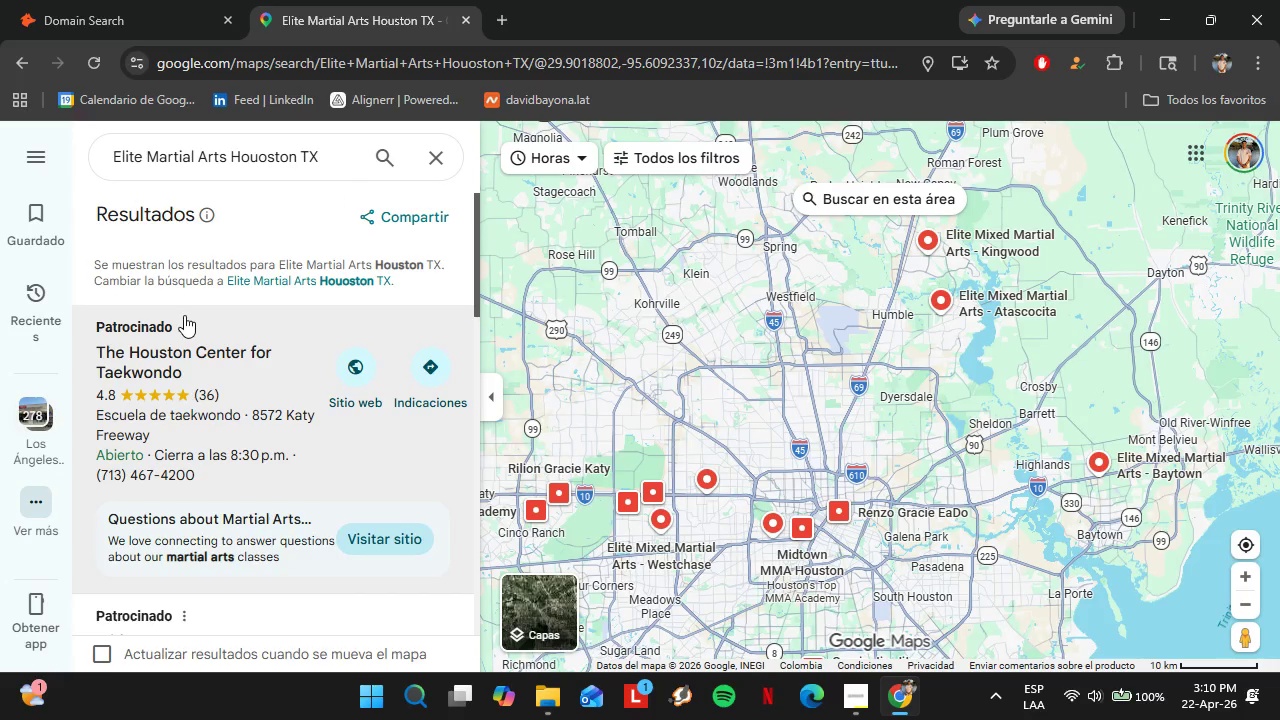 
wait(6.91)
 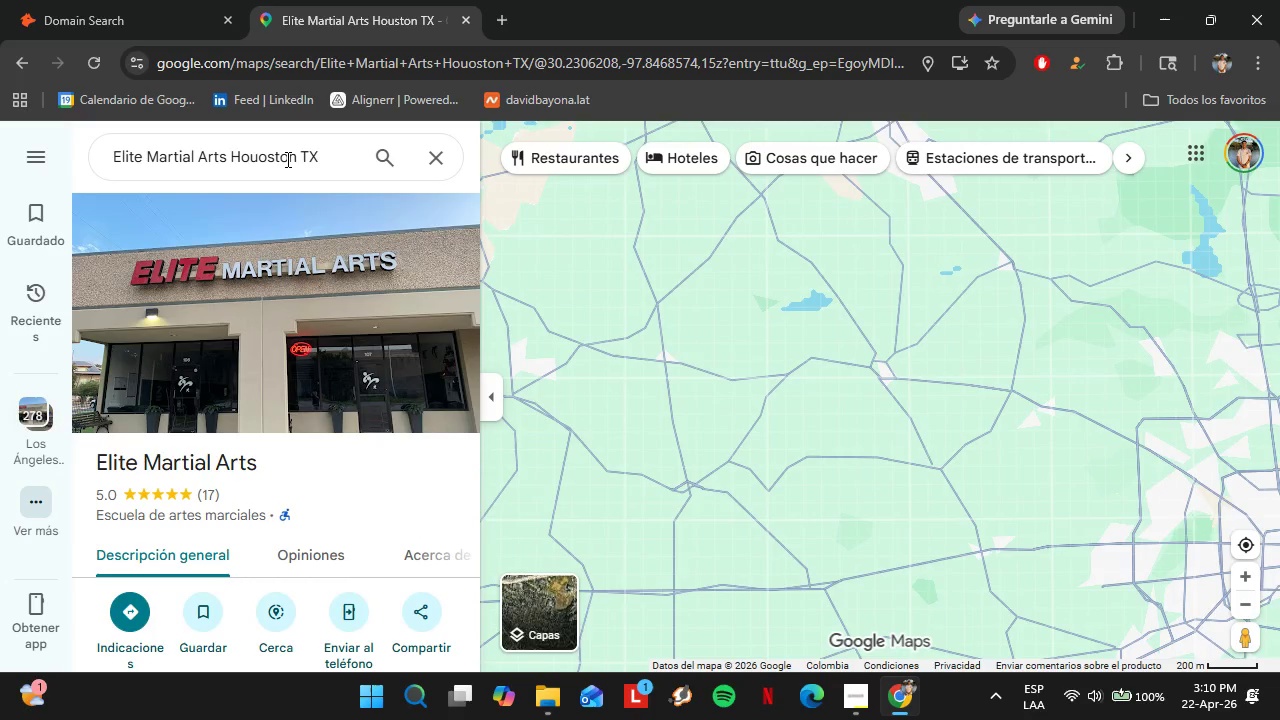 
scroll: coordinate [782, 448], scroll_direction: down, amount: 7.0
 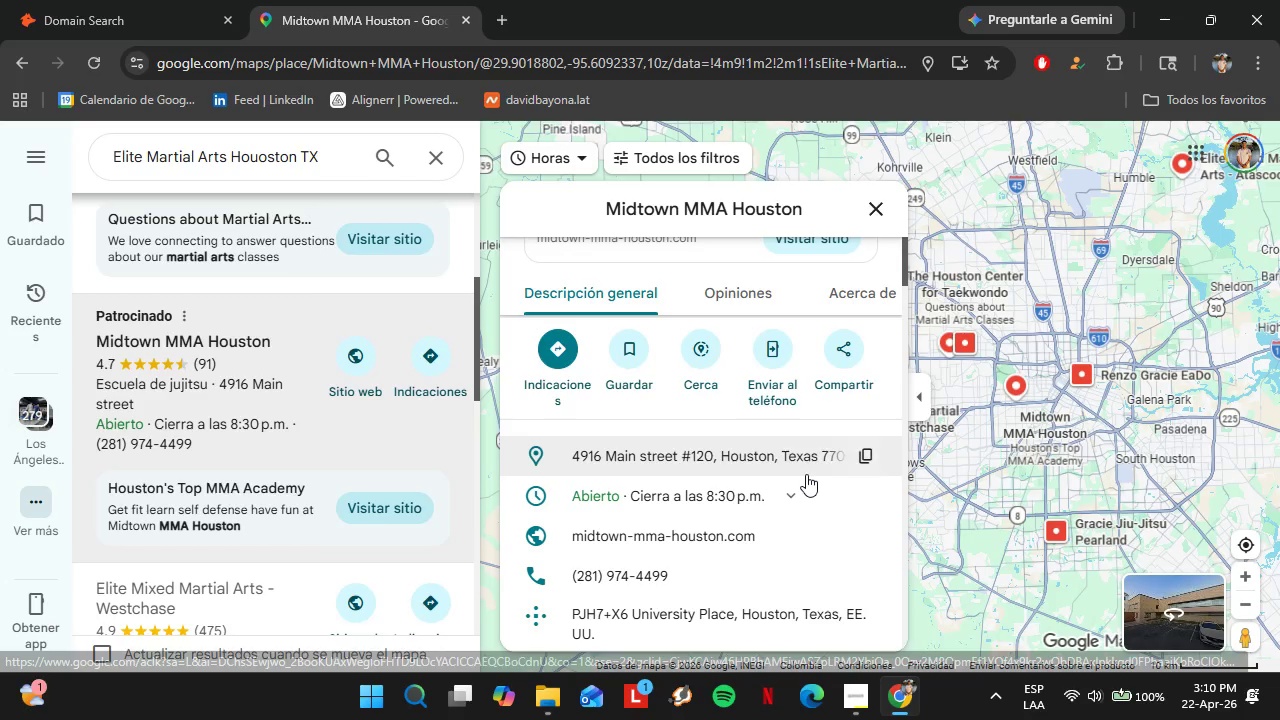 
mouse_move([839, 543])
 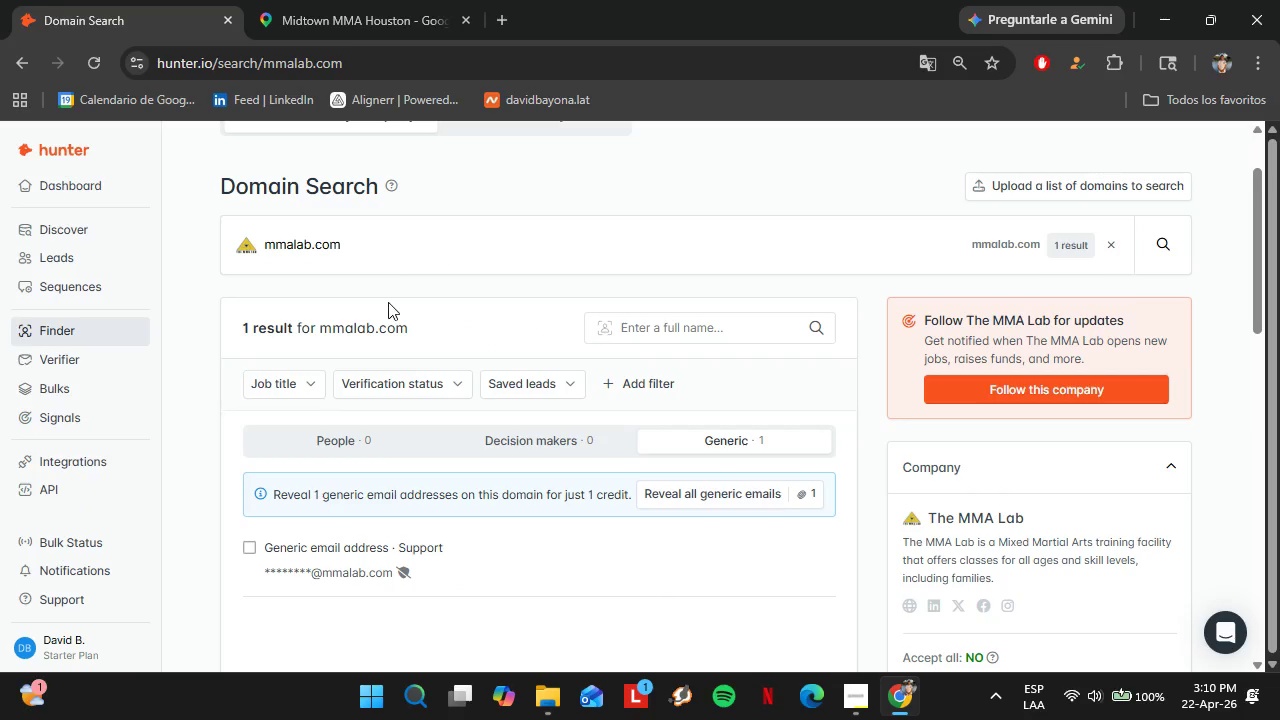 
double_click([388, 300])
 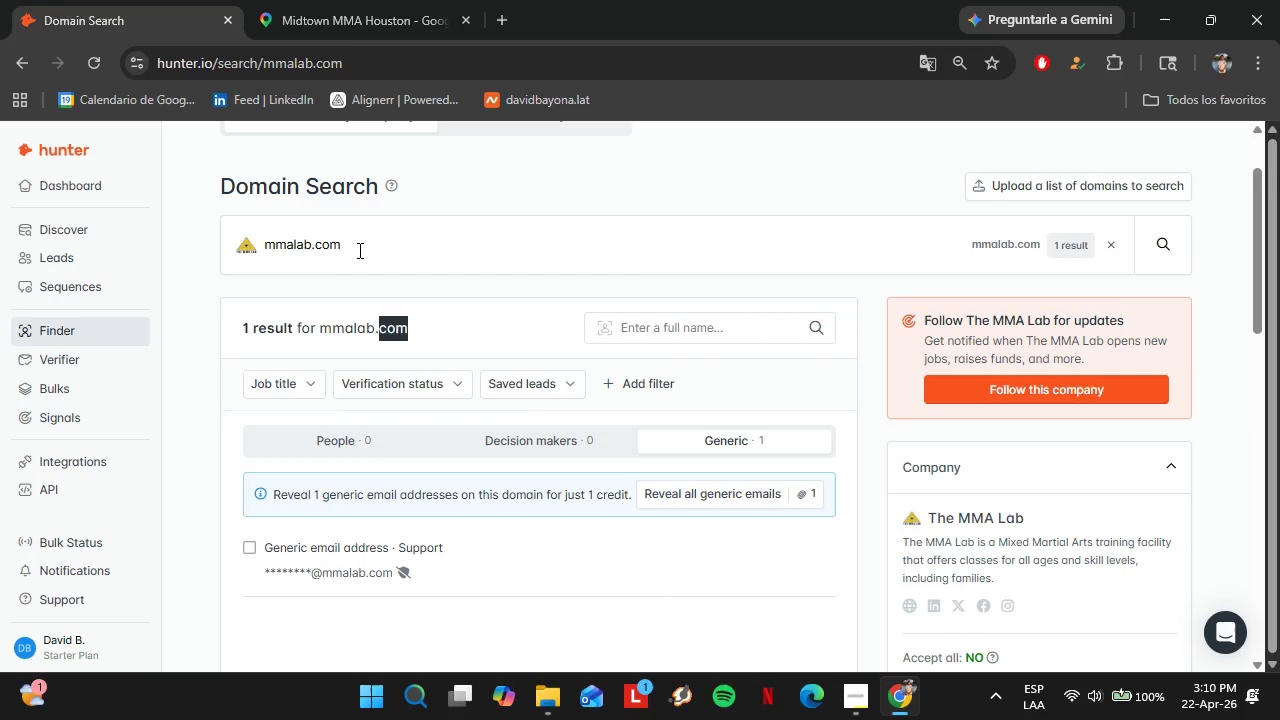 
triple_click([354, 246])
 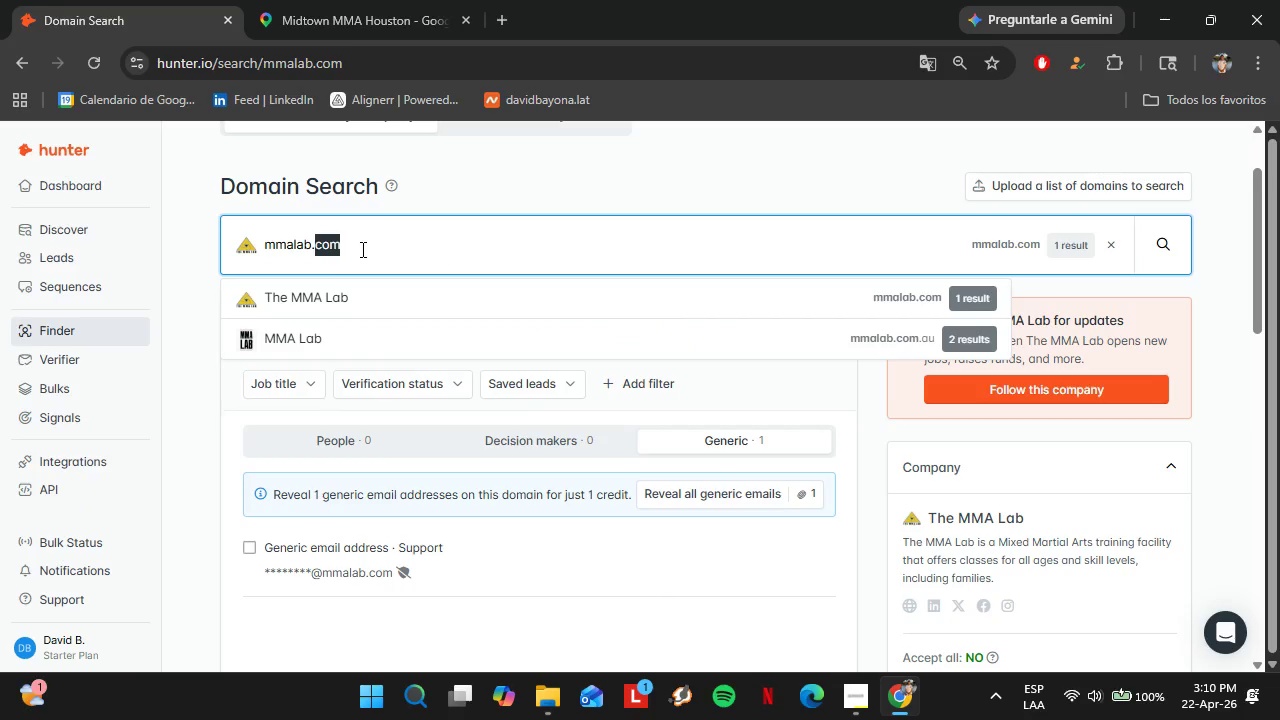 
triple_click([361, 249])
 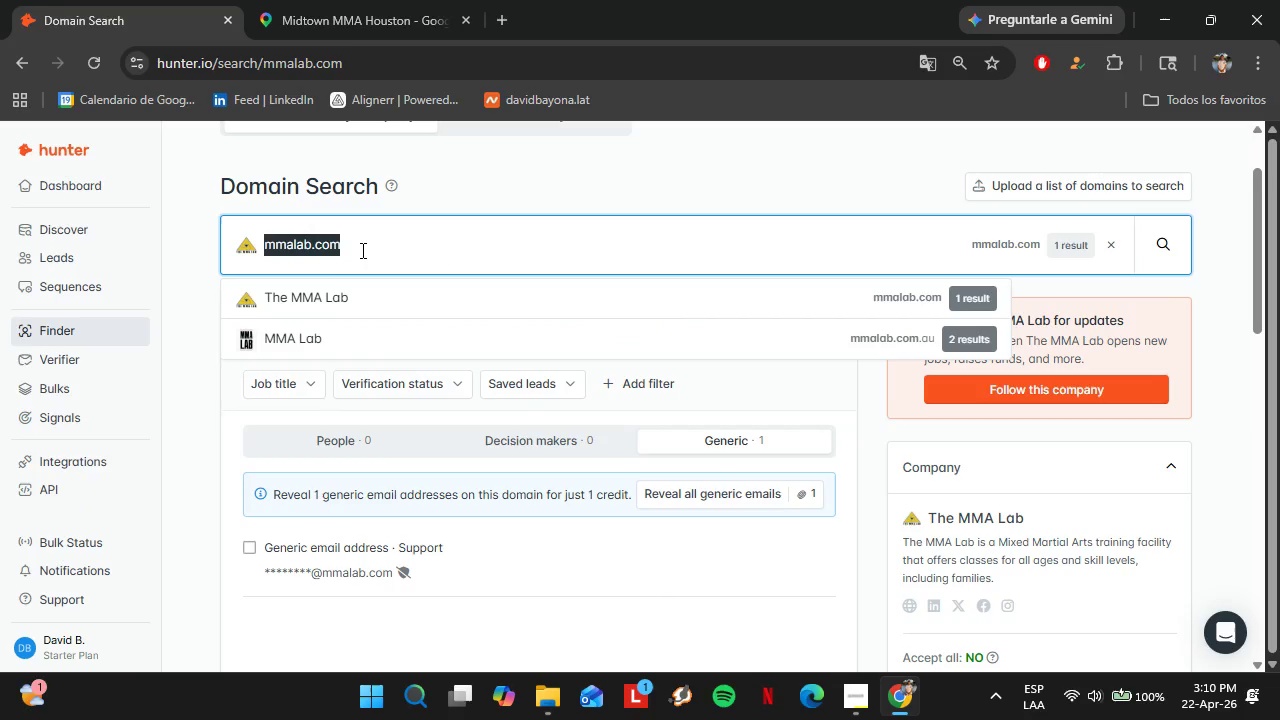 
triple_click([361, 250])
 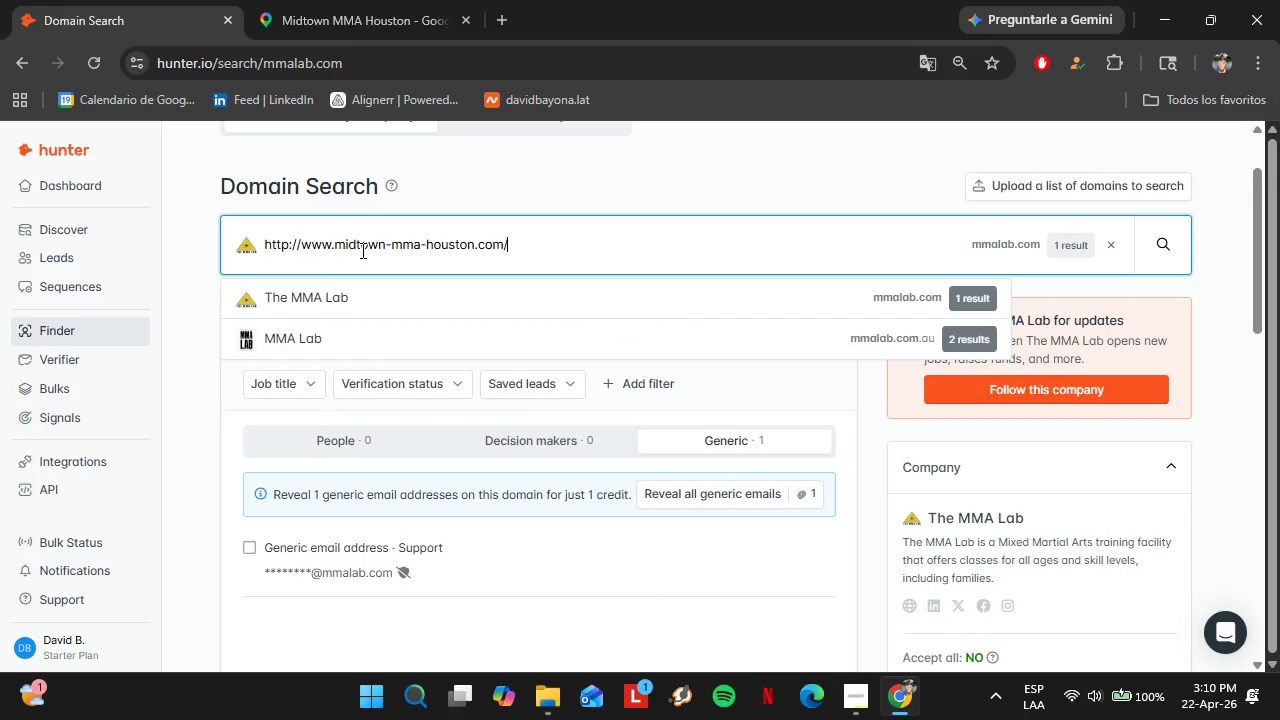 
triple_click([361, 249])
 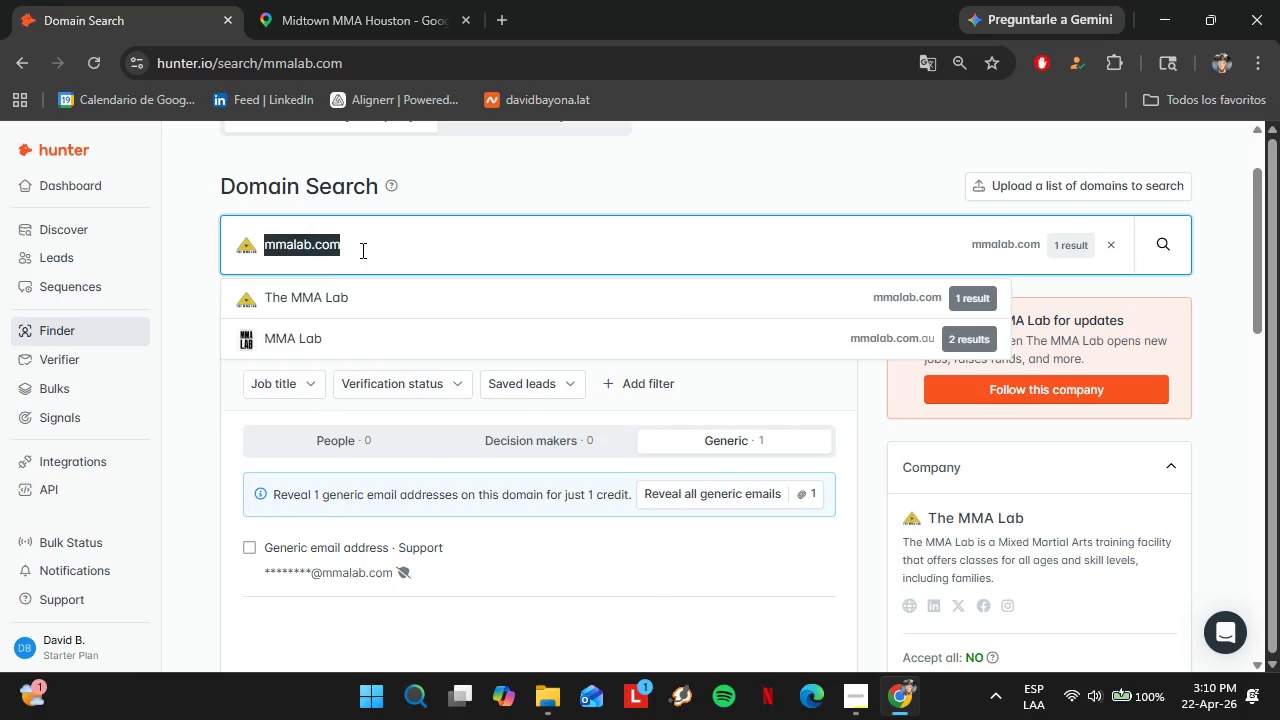 
key(Control+V)
 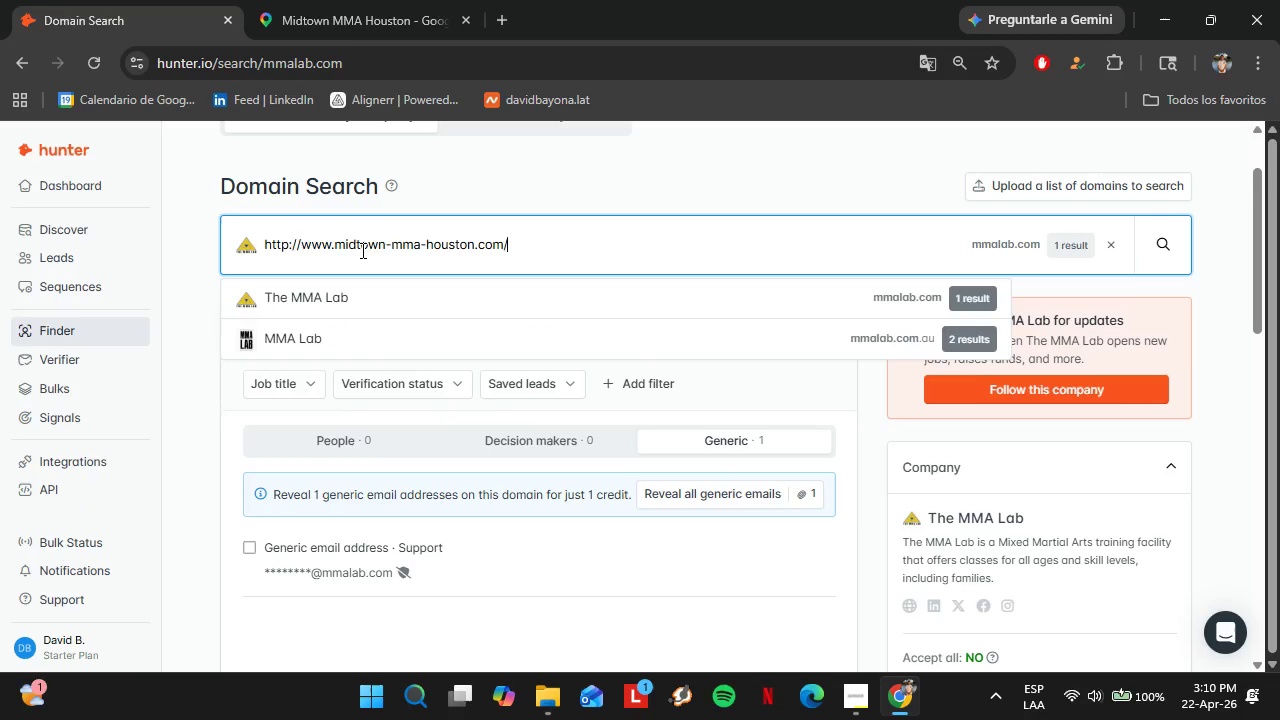 
key(Enter)
 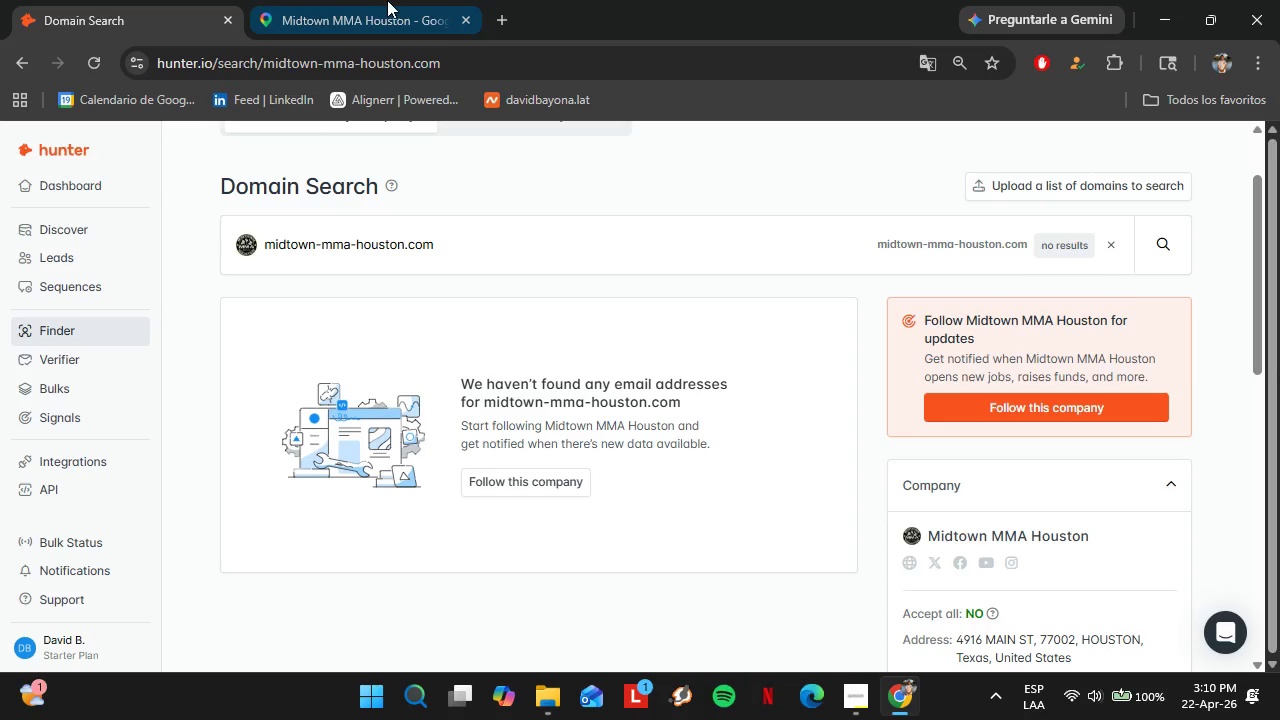 
left_click([359, 9])
 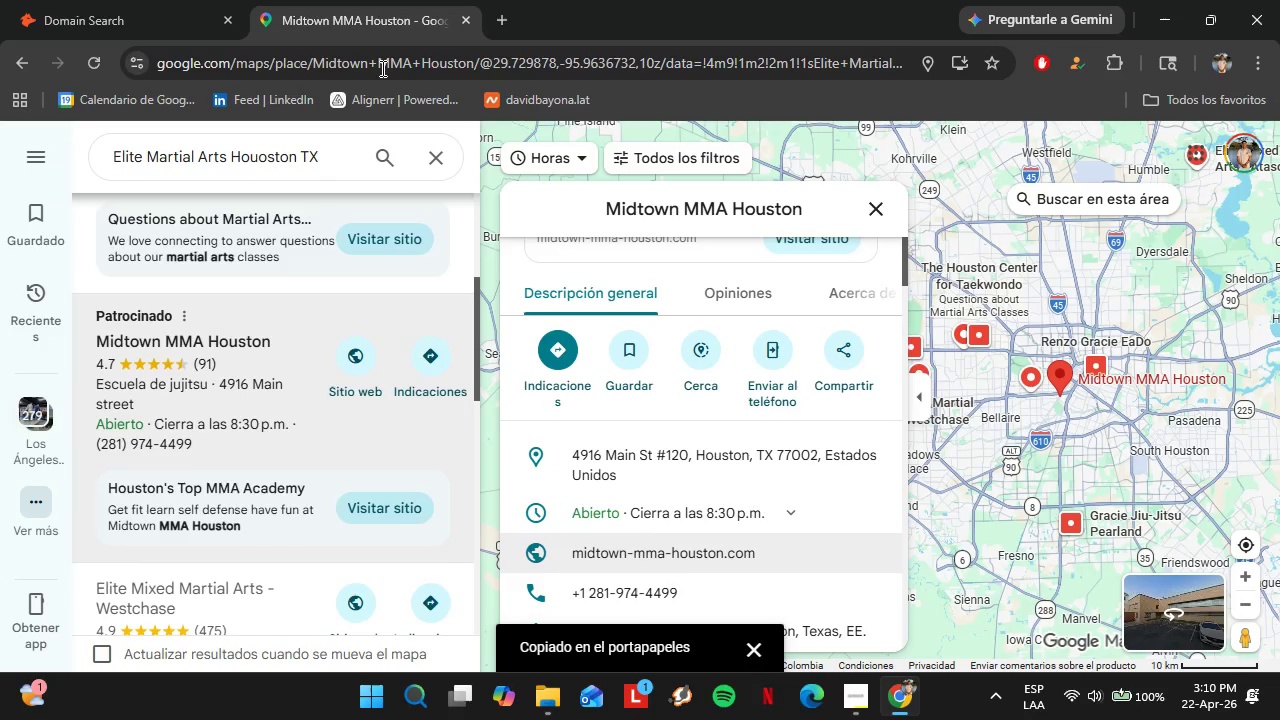 
scroll: coordinate [308, 289], scroll_direction: up, amount: 2.0
 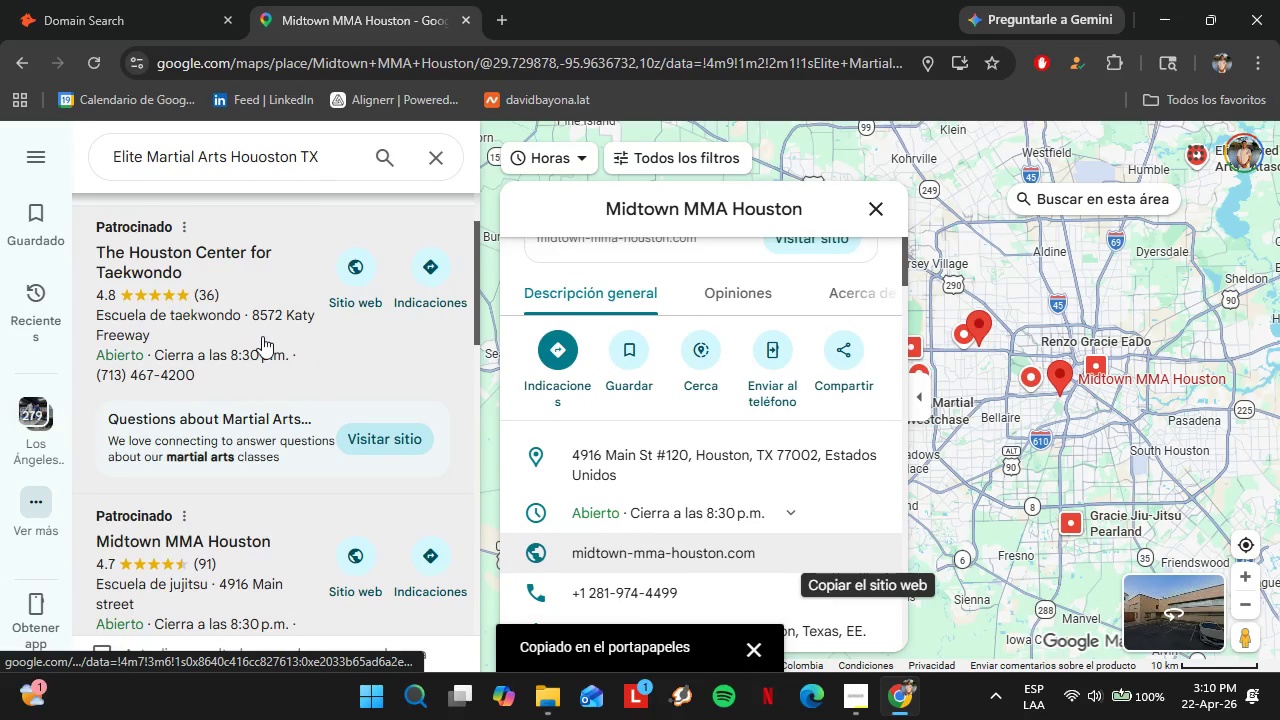 
left_click([202, 297])
 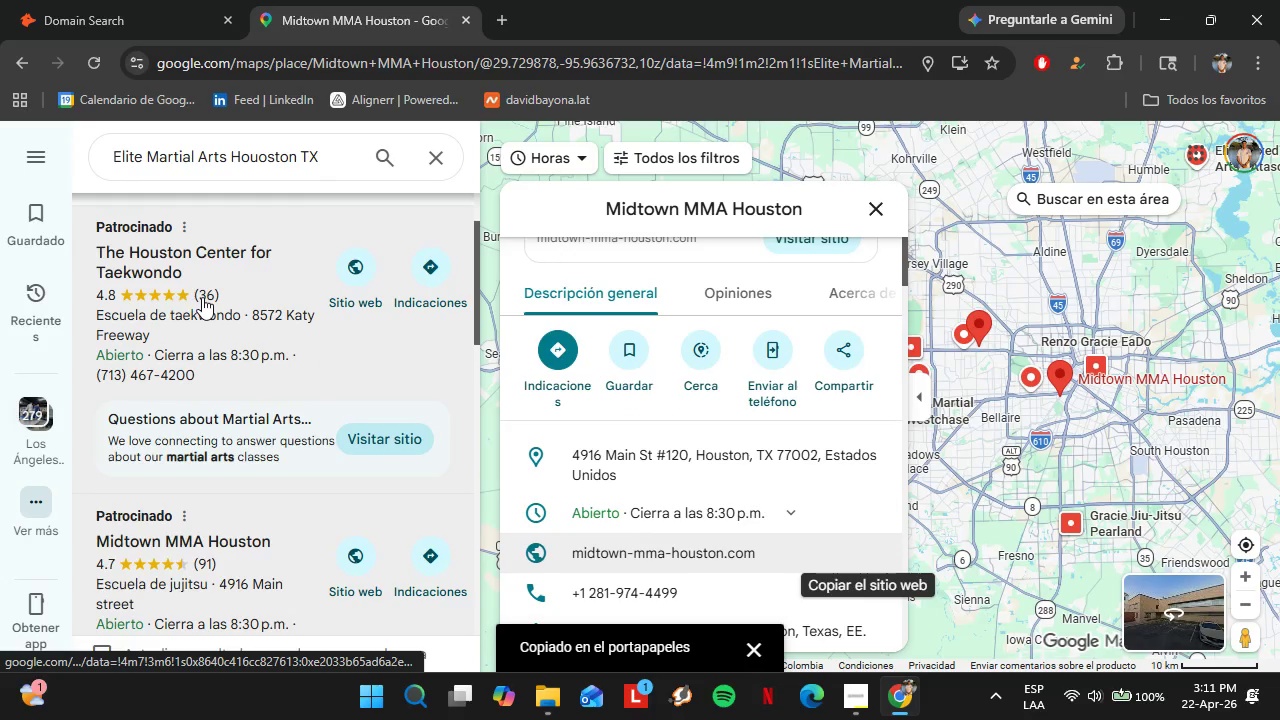 
wait(5.95)
 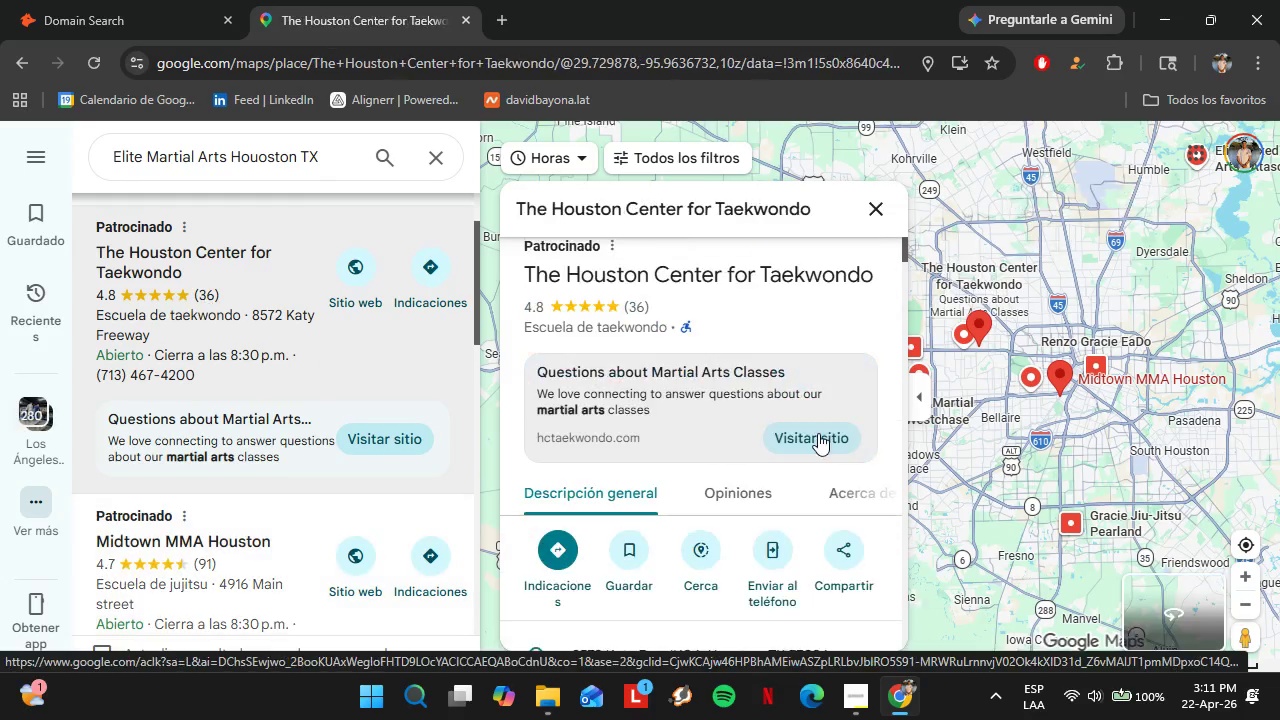 
left_click([877, 592])
 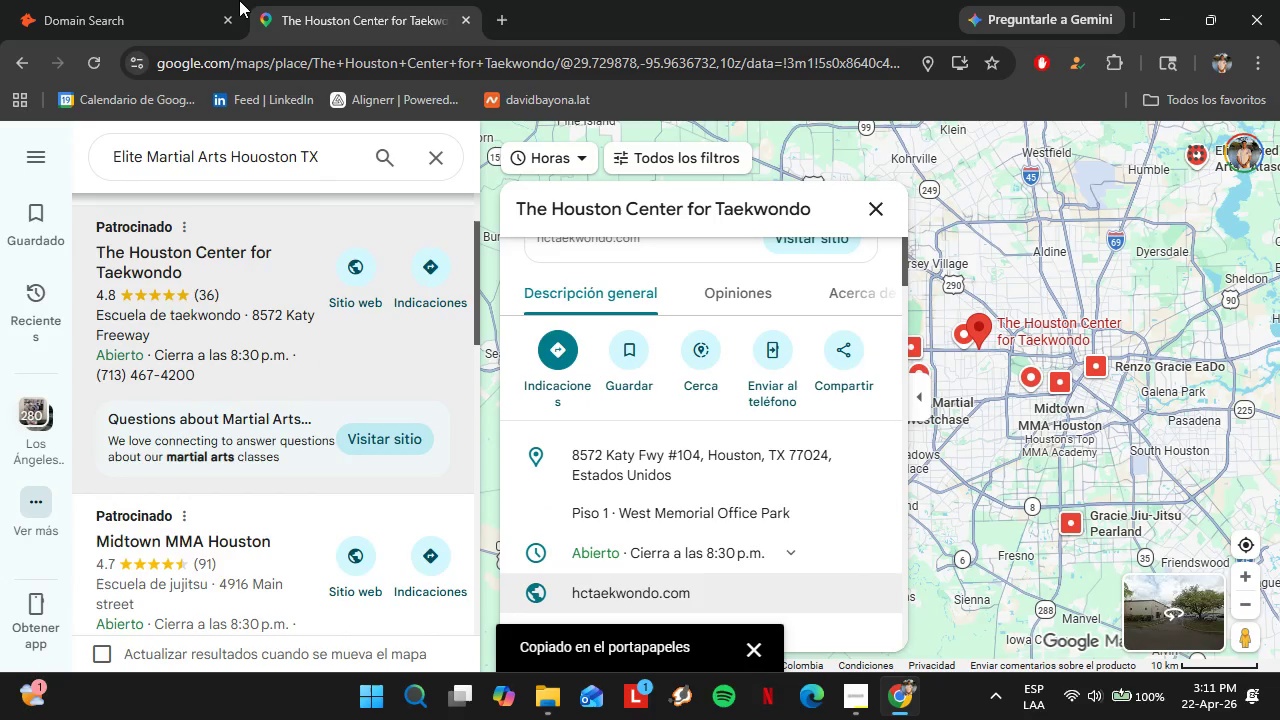 
scroll: coordinate [757, 418], scroll_direction: down, amount: 4.0
 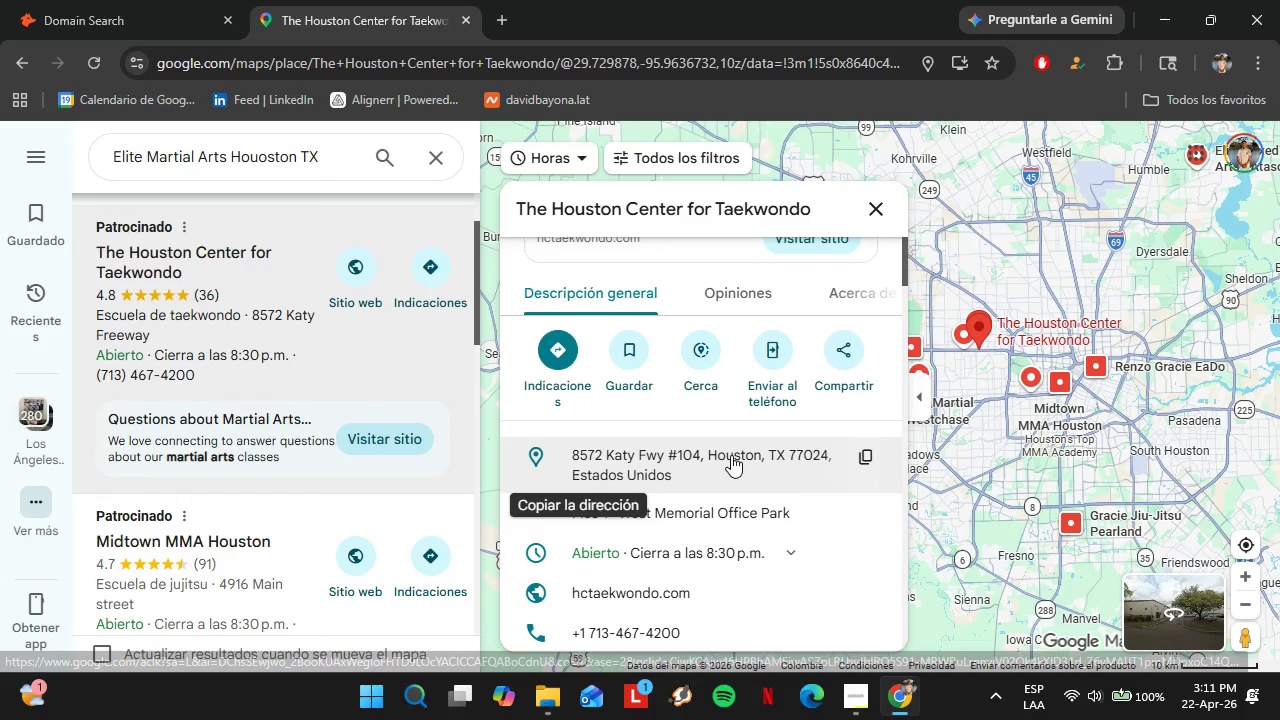 
left_click([141, 0])
 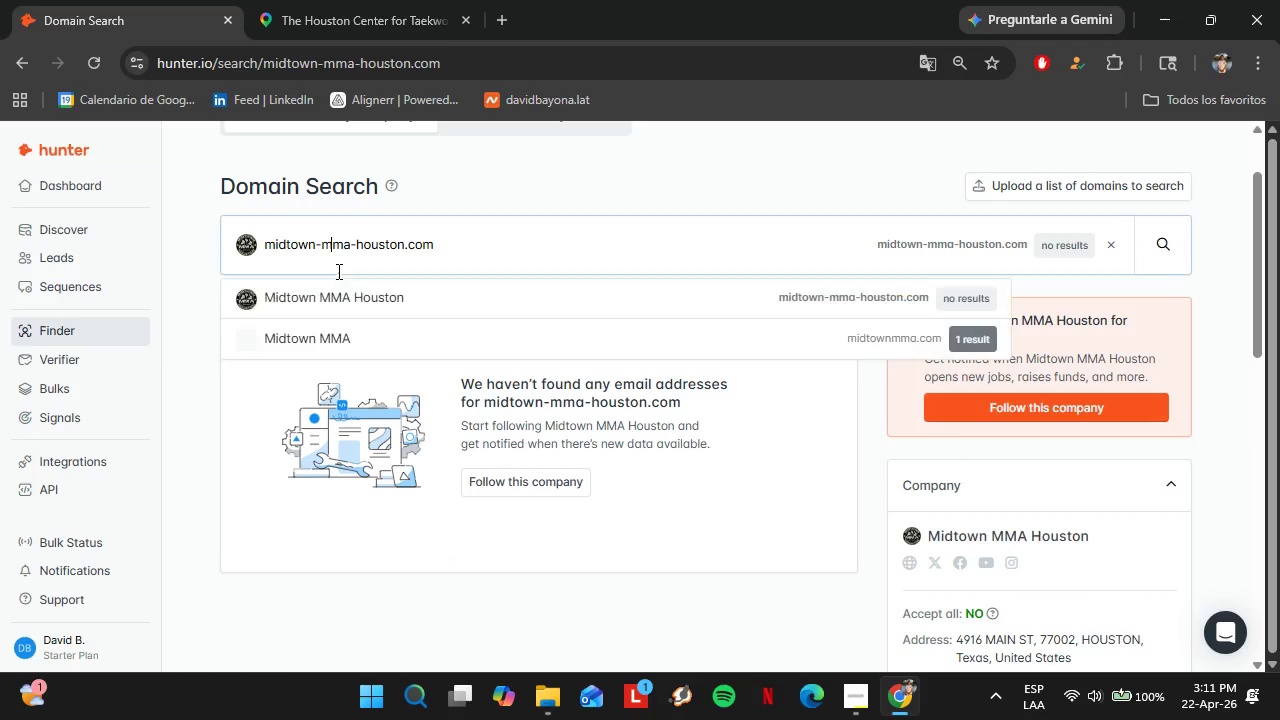 
double_click([337, 266])
 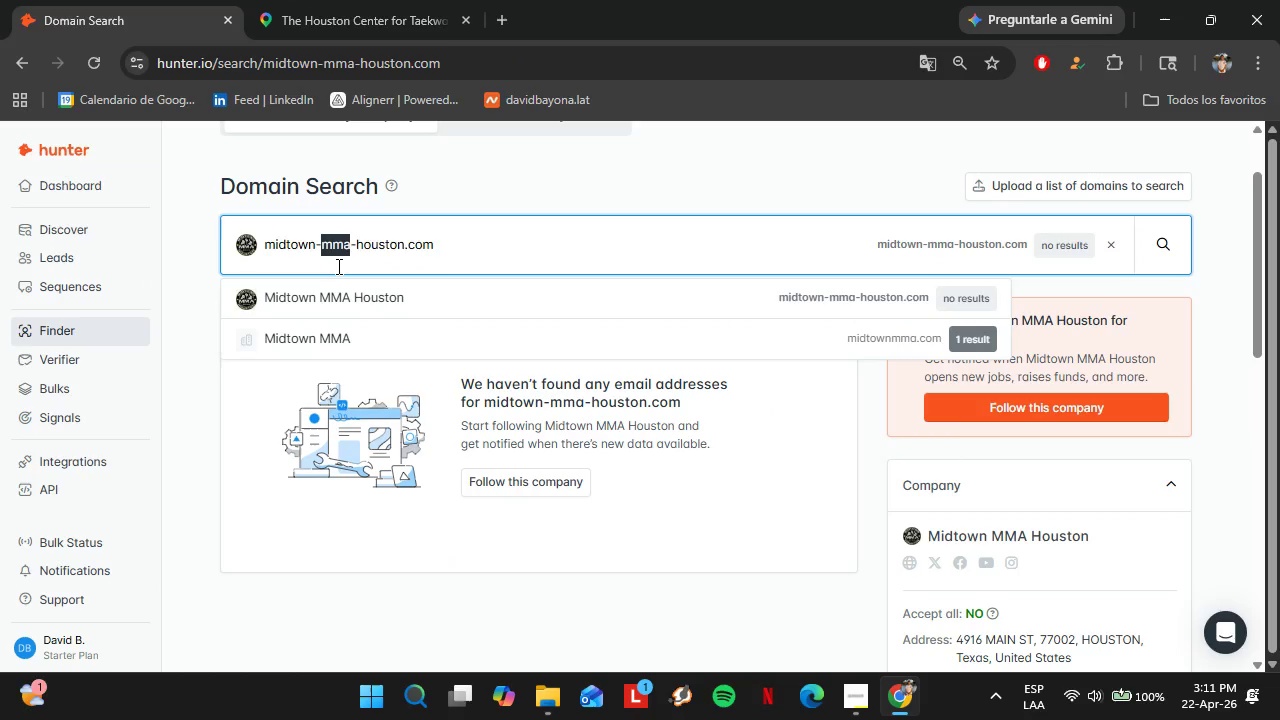 
triple_click([337, 266])
 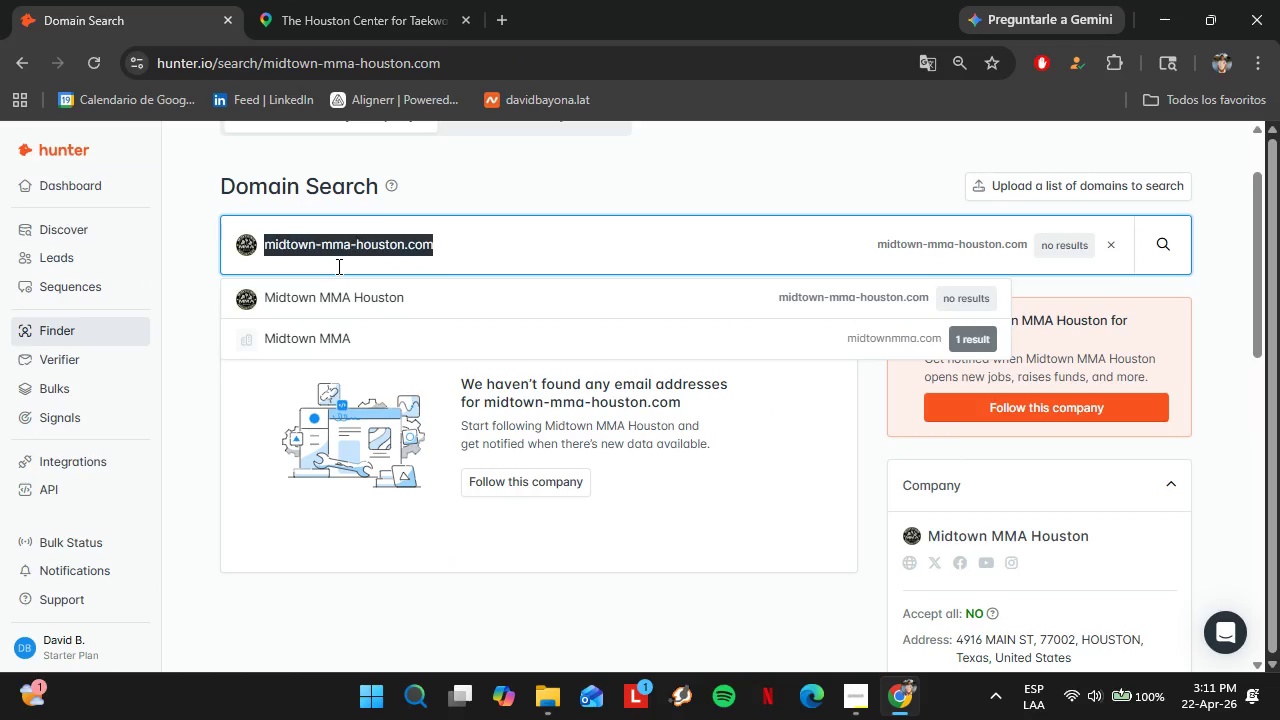 
triple_click([337, 266])
 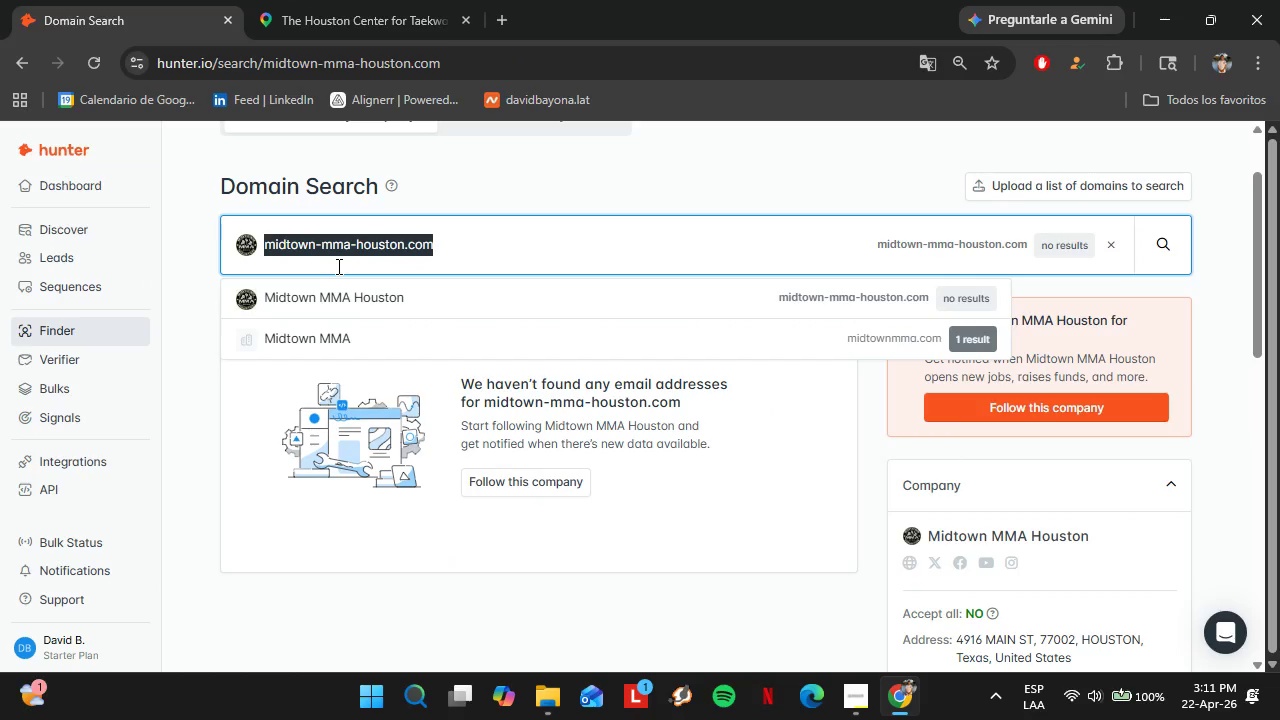 
key(Control+V)
 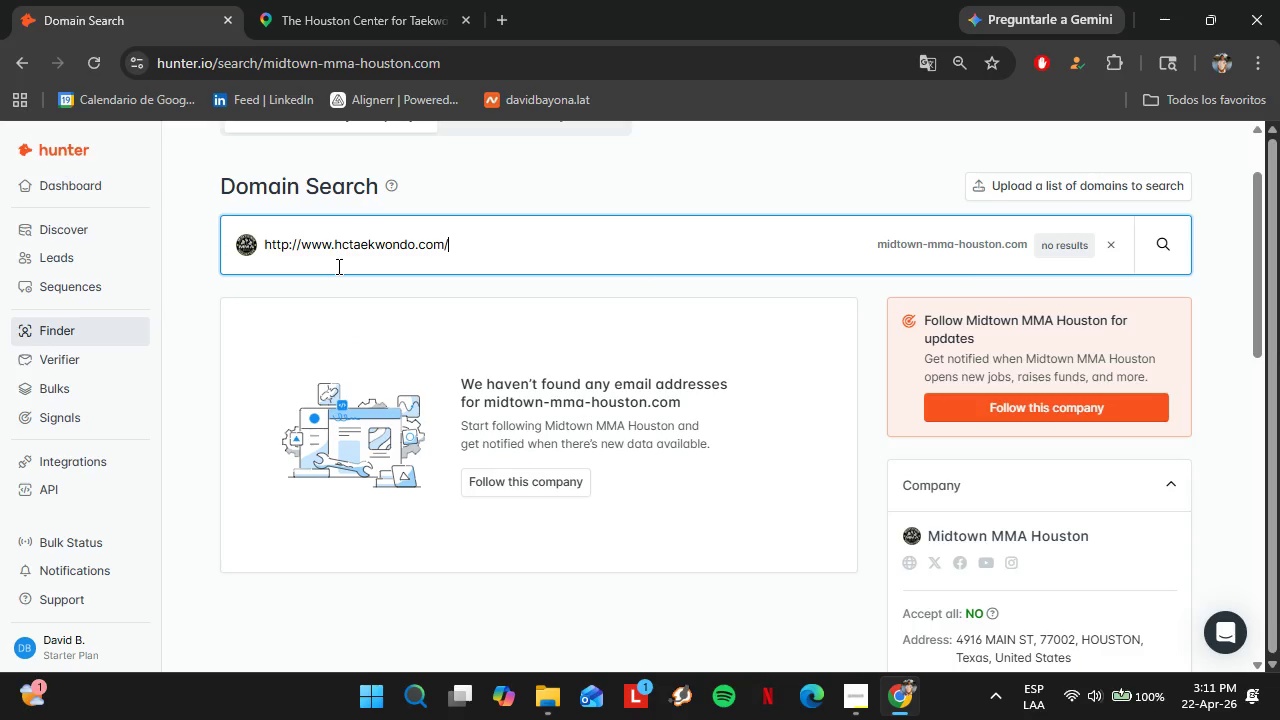 
key(Enter)
 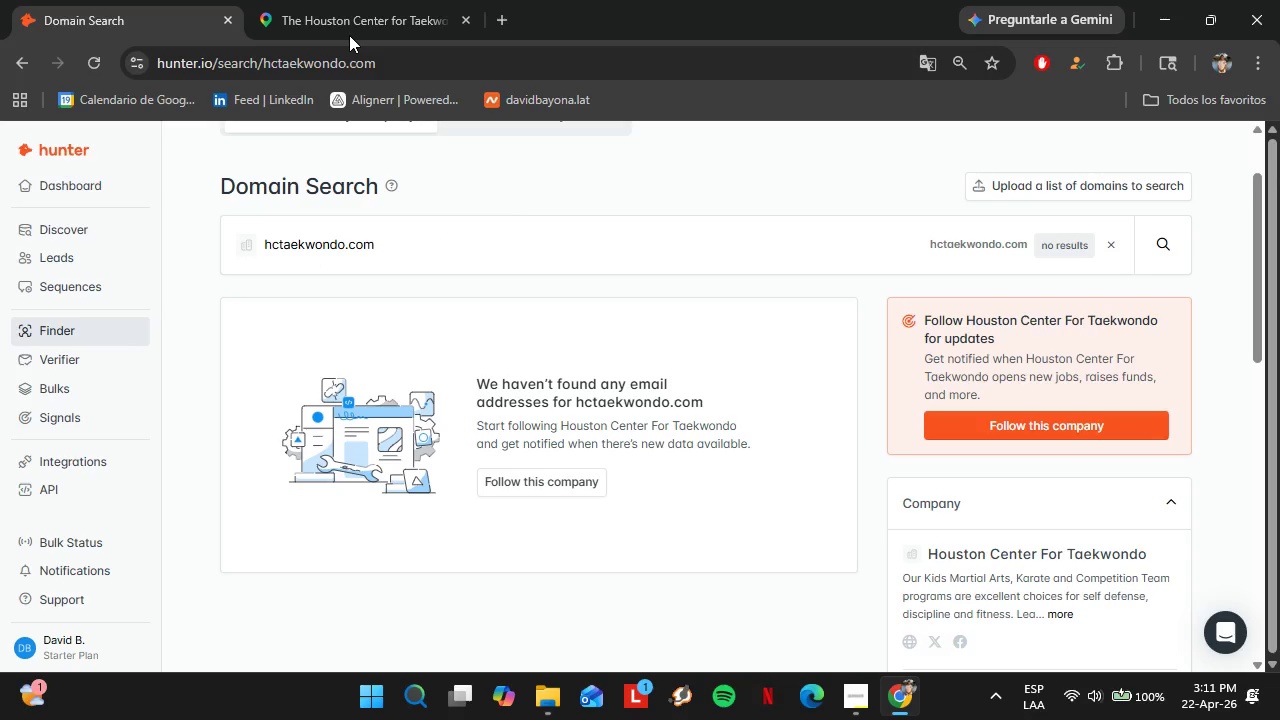 
left_click([295, 0])
 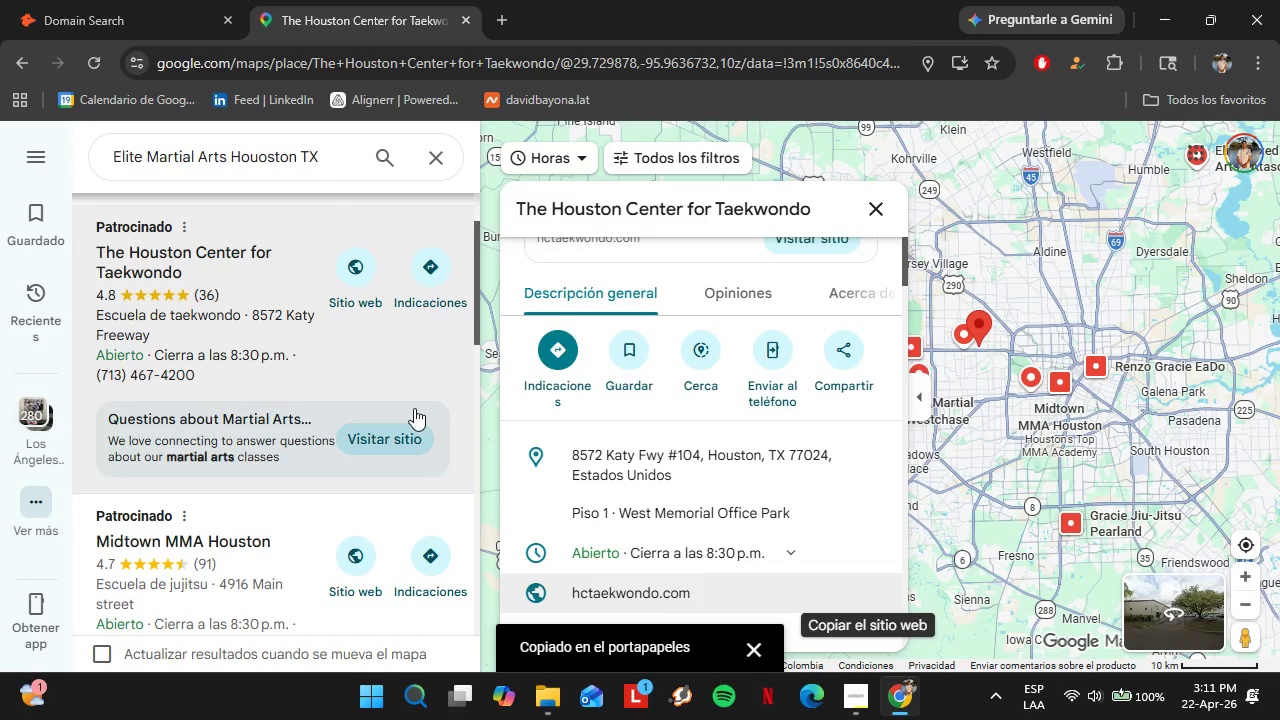 
scroll: coordinate [394, 385], scroll_direction: down, amount: 3.0
 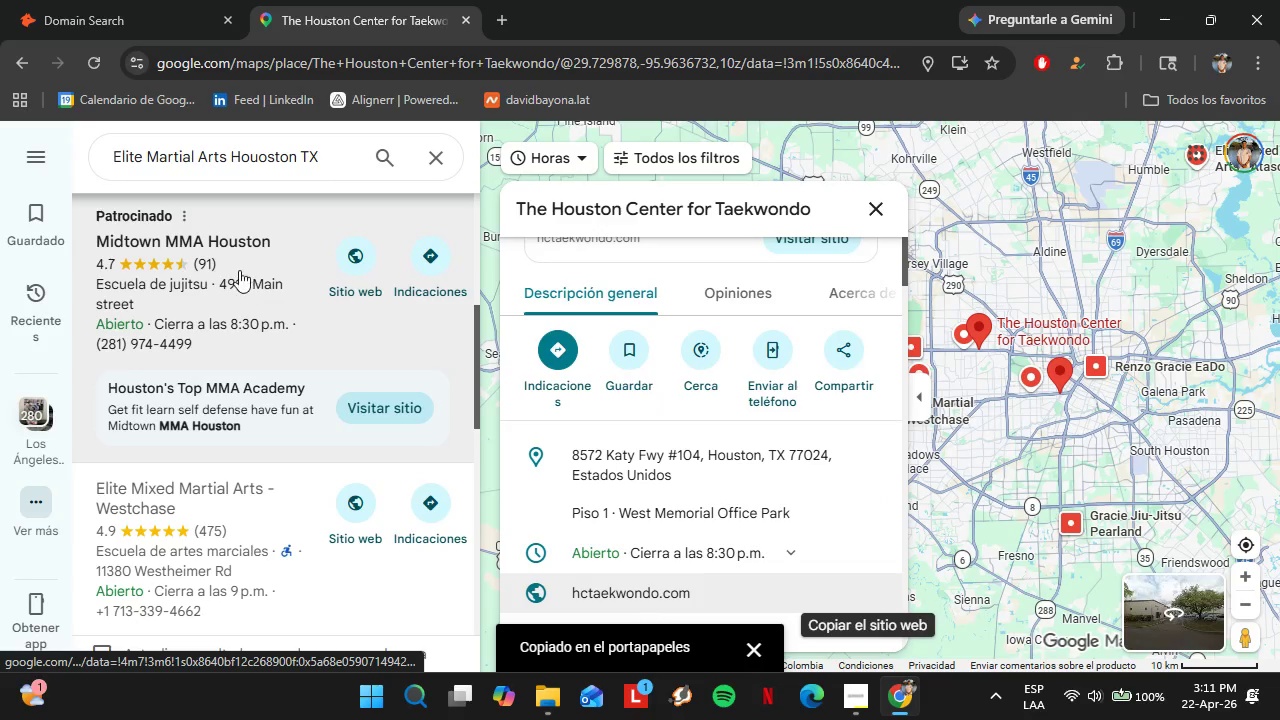 
left_click([234, 265])
 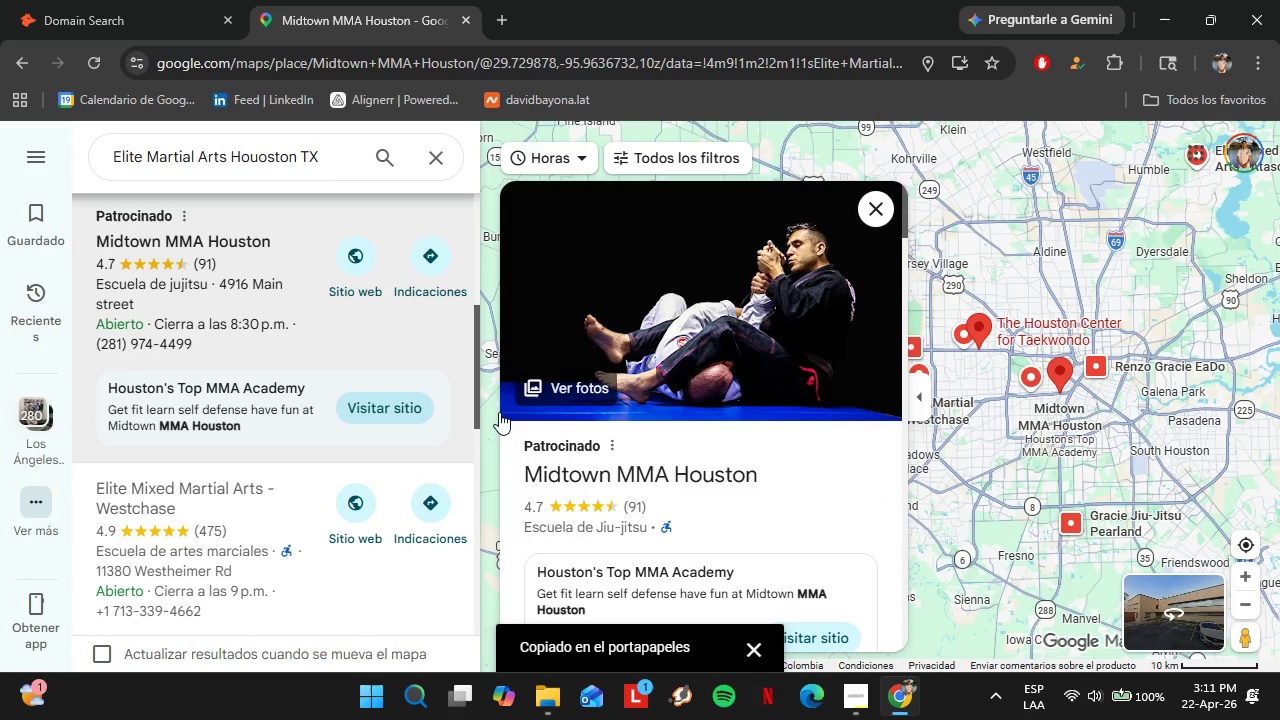 
scroll: coordinate [792, 517], scroll_direction: down, amount: 5.0
 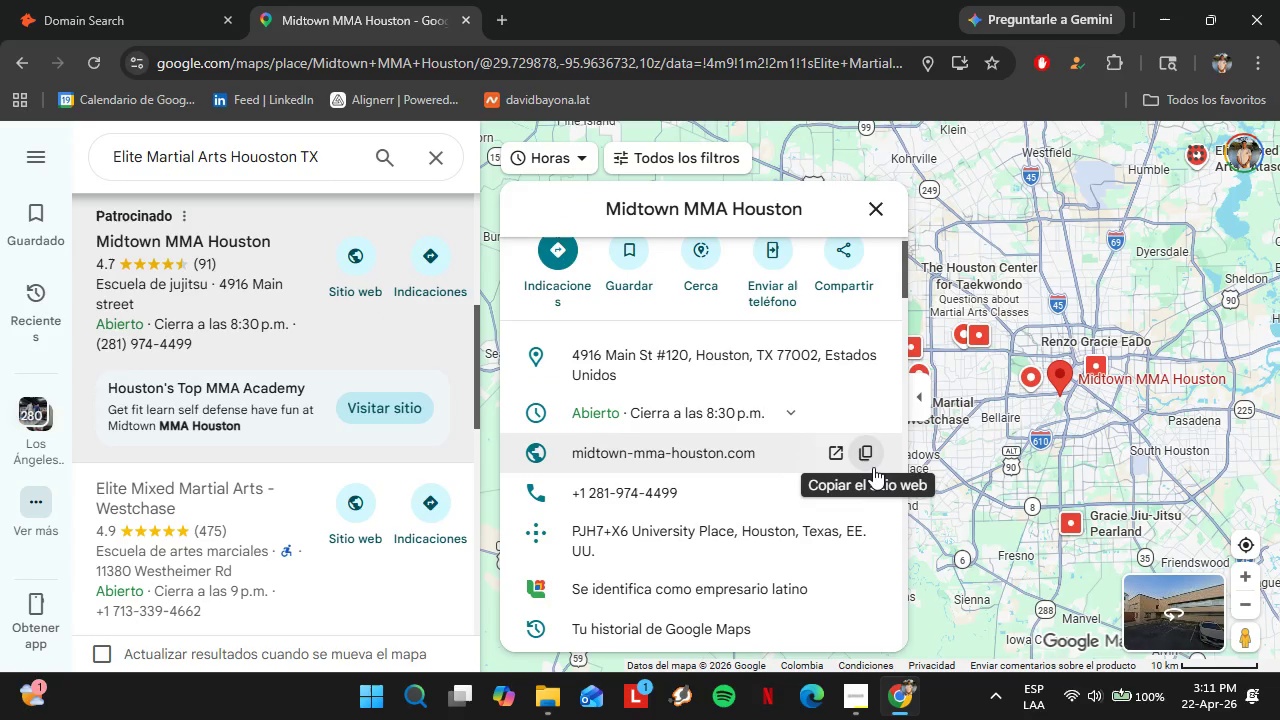 
left_click([871, 465])
 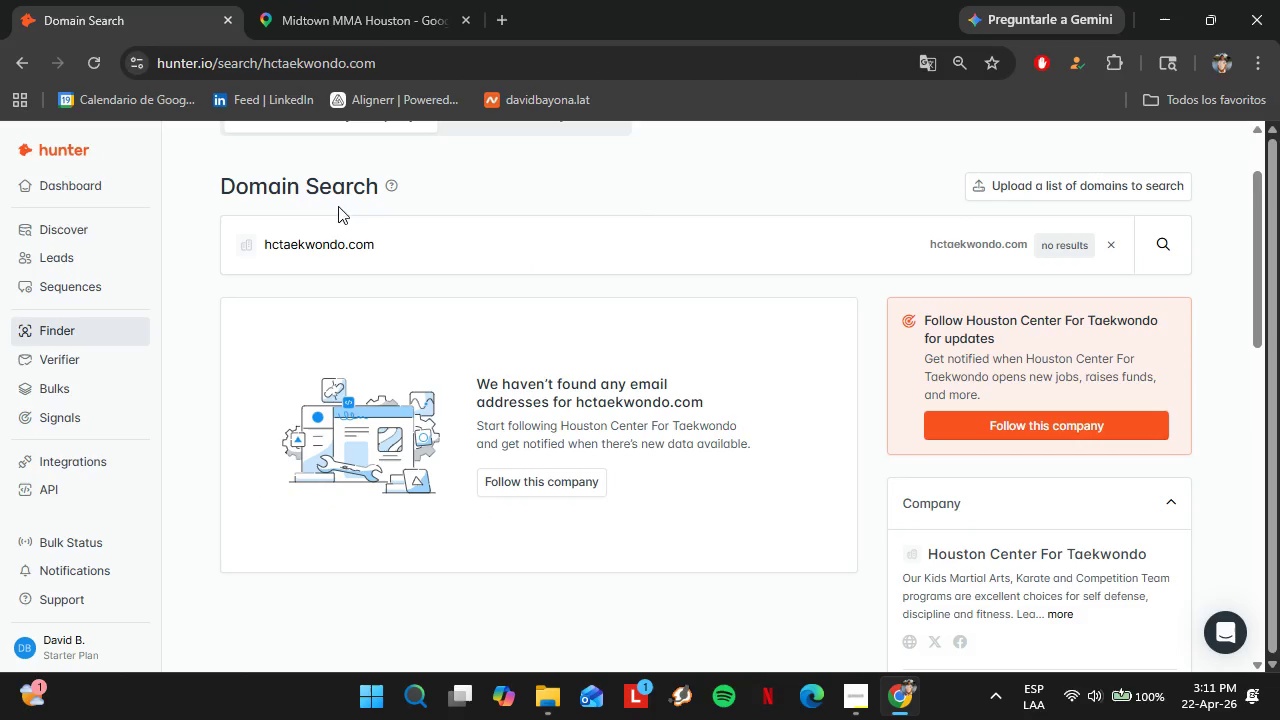 
double_click([364, 267])
 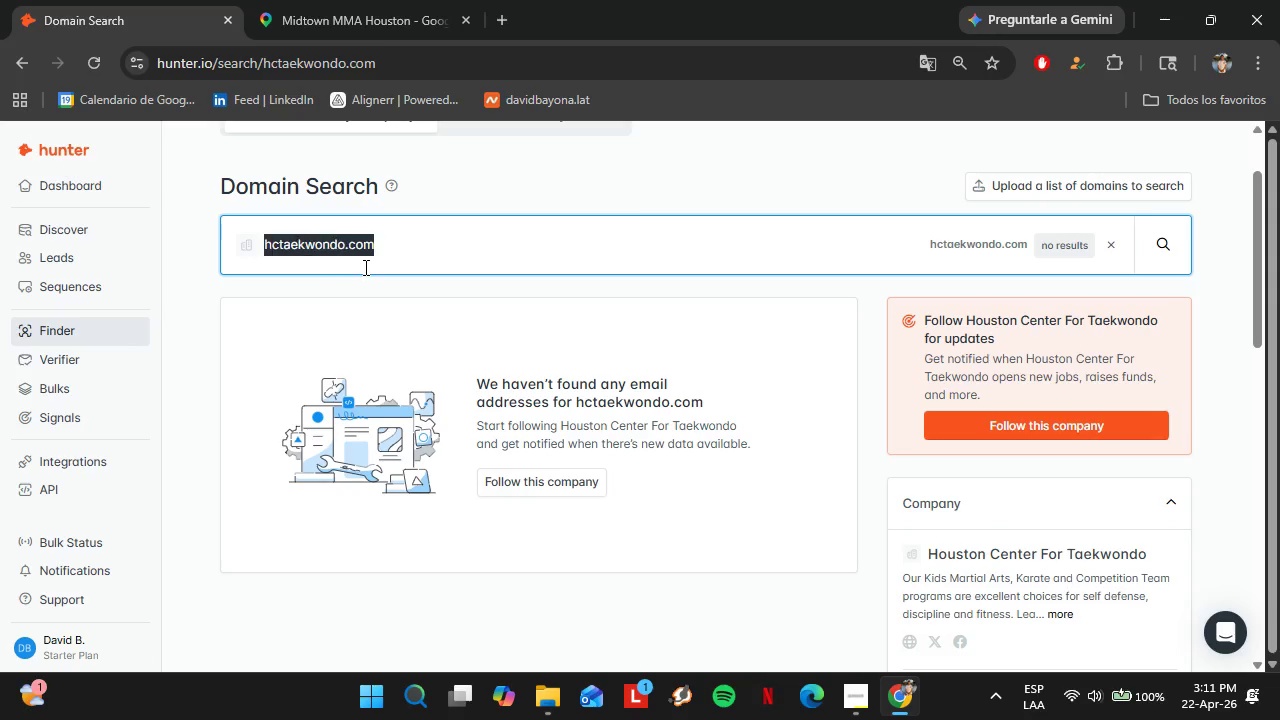 
triple_click([364, 267])
 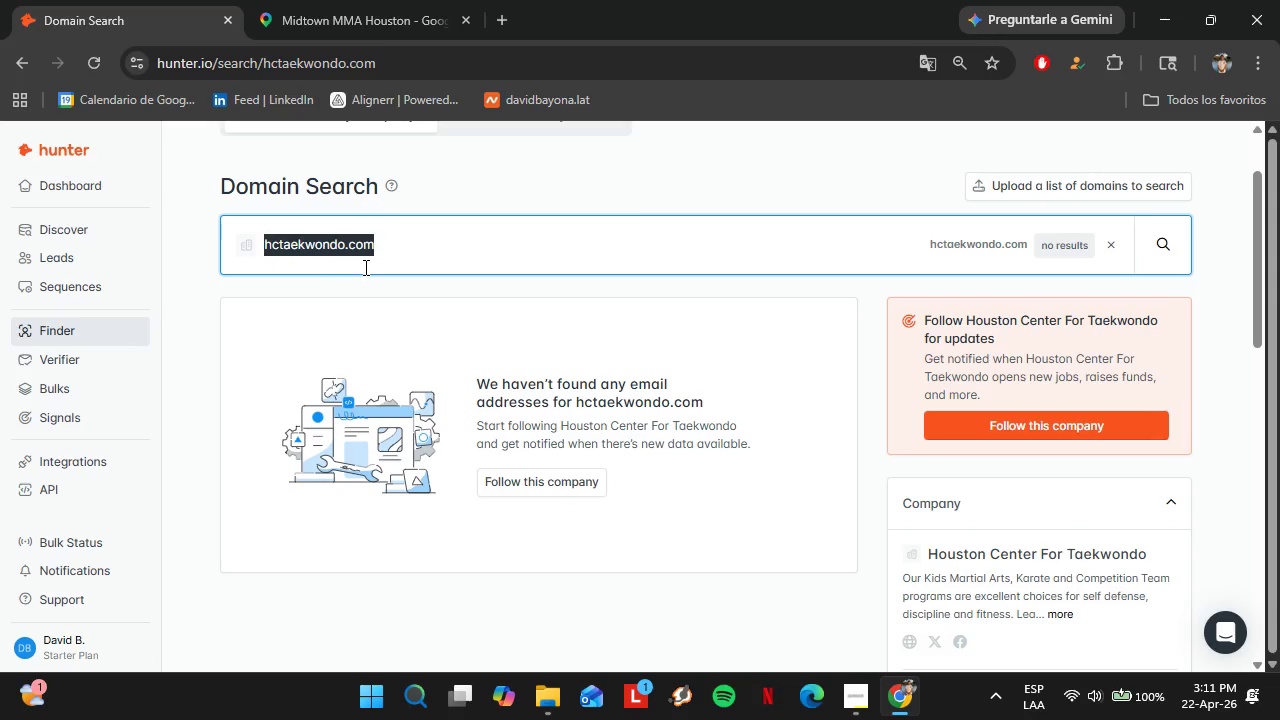 
key(Control+V)
 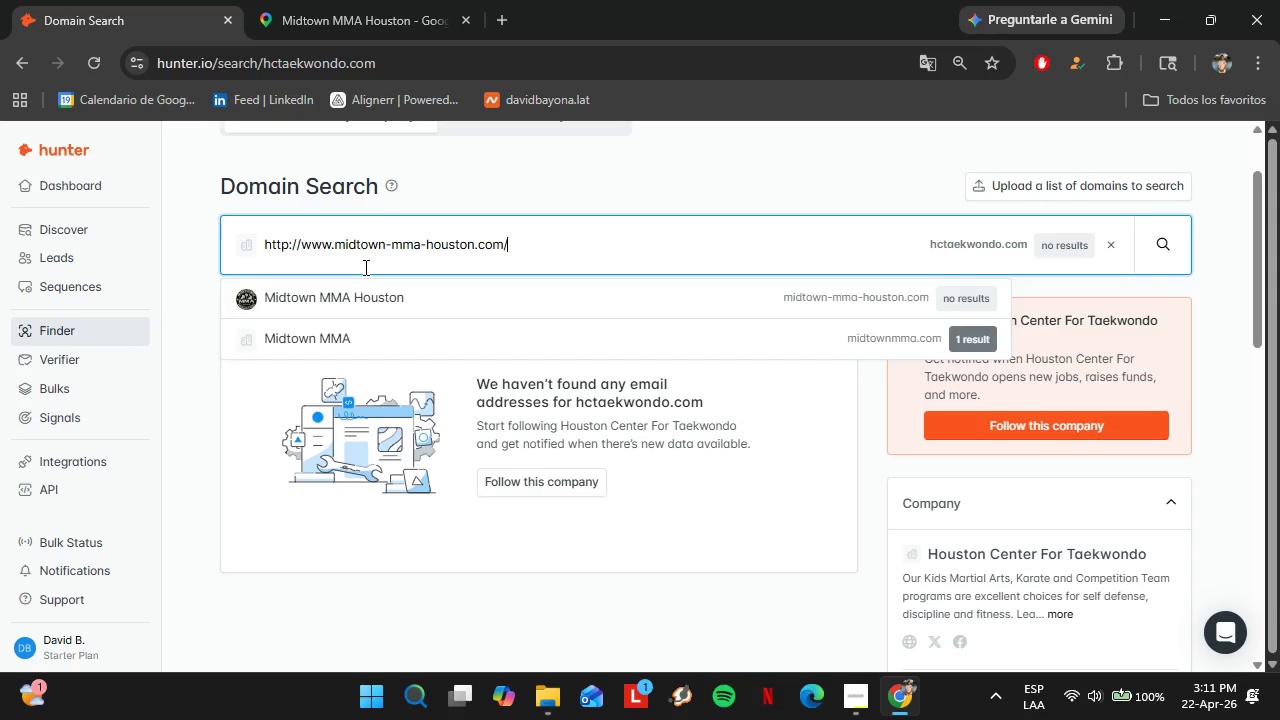 
key(Enter)
 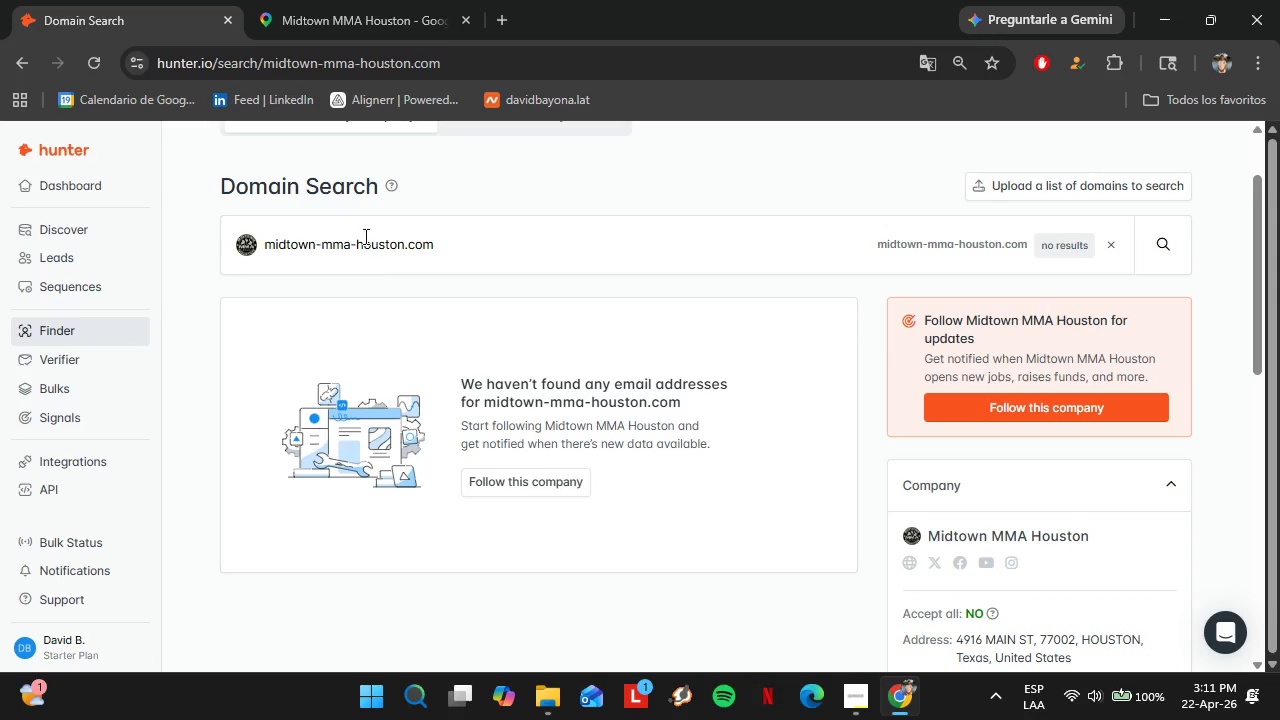 
left_click([351, 0])
 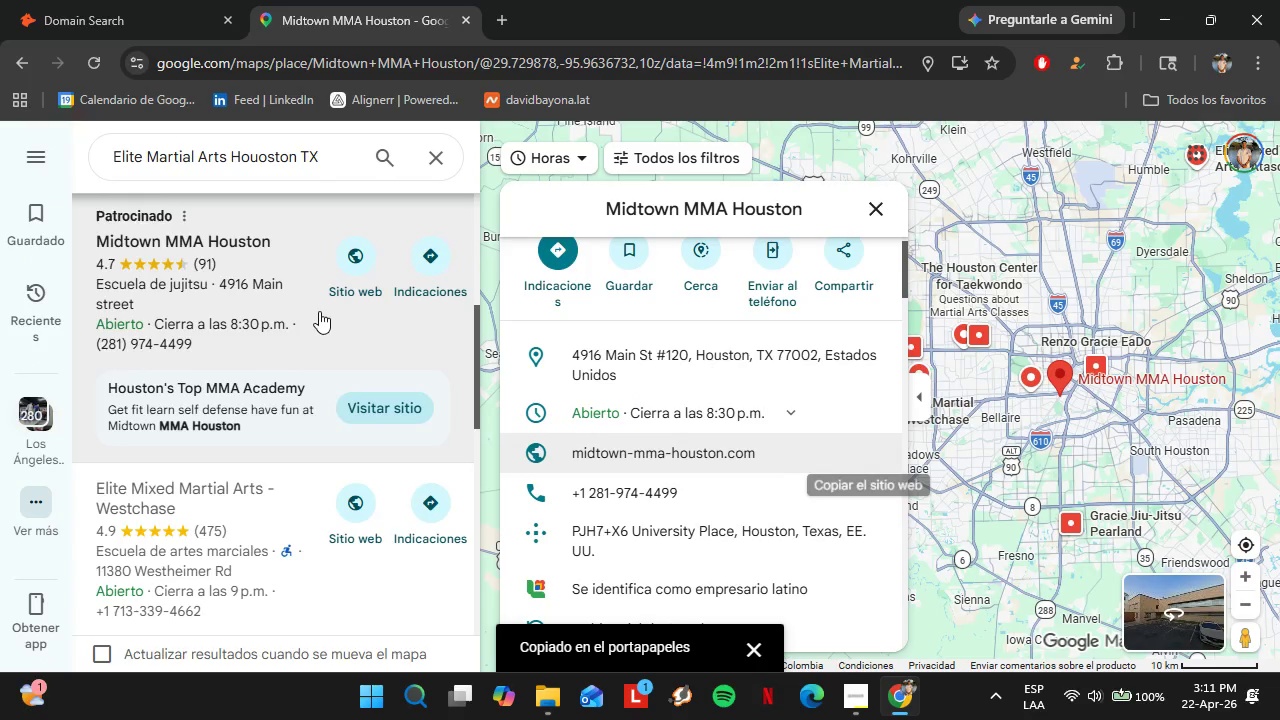 
scroll: coordinate [307, 327], scroll_direction: down, amount: 2.0
 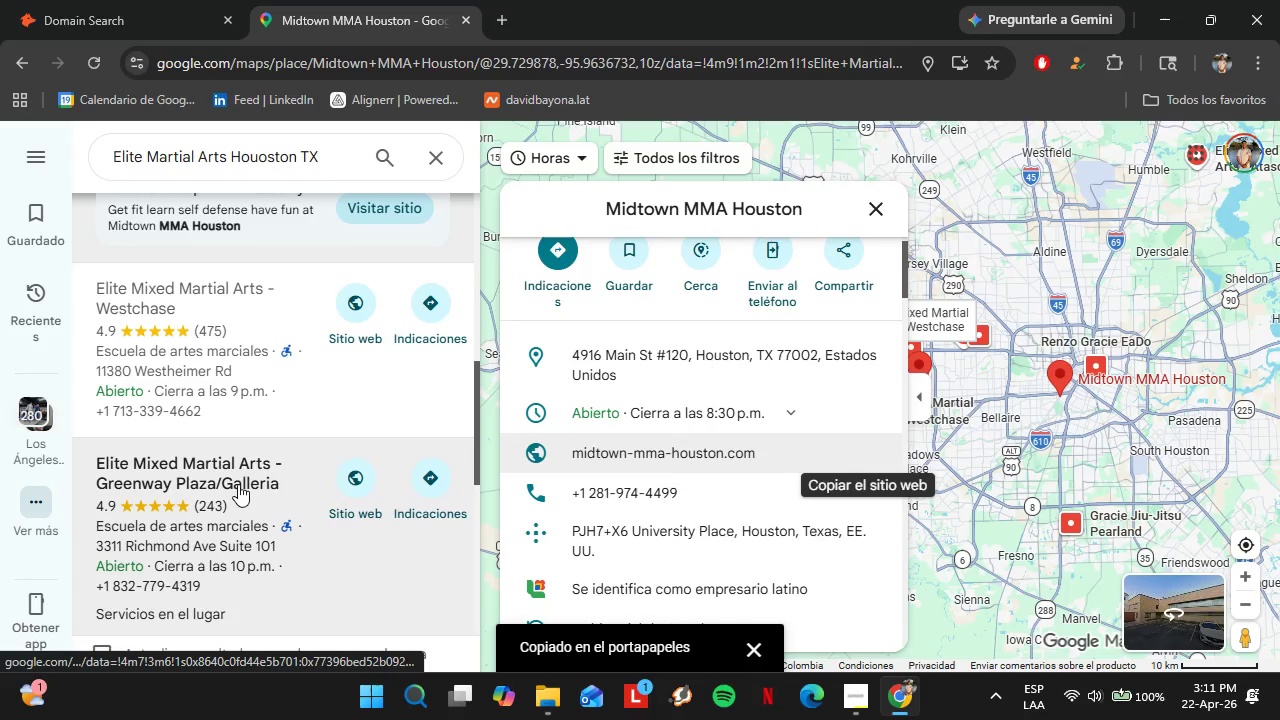 
left_click([232, 488])
 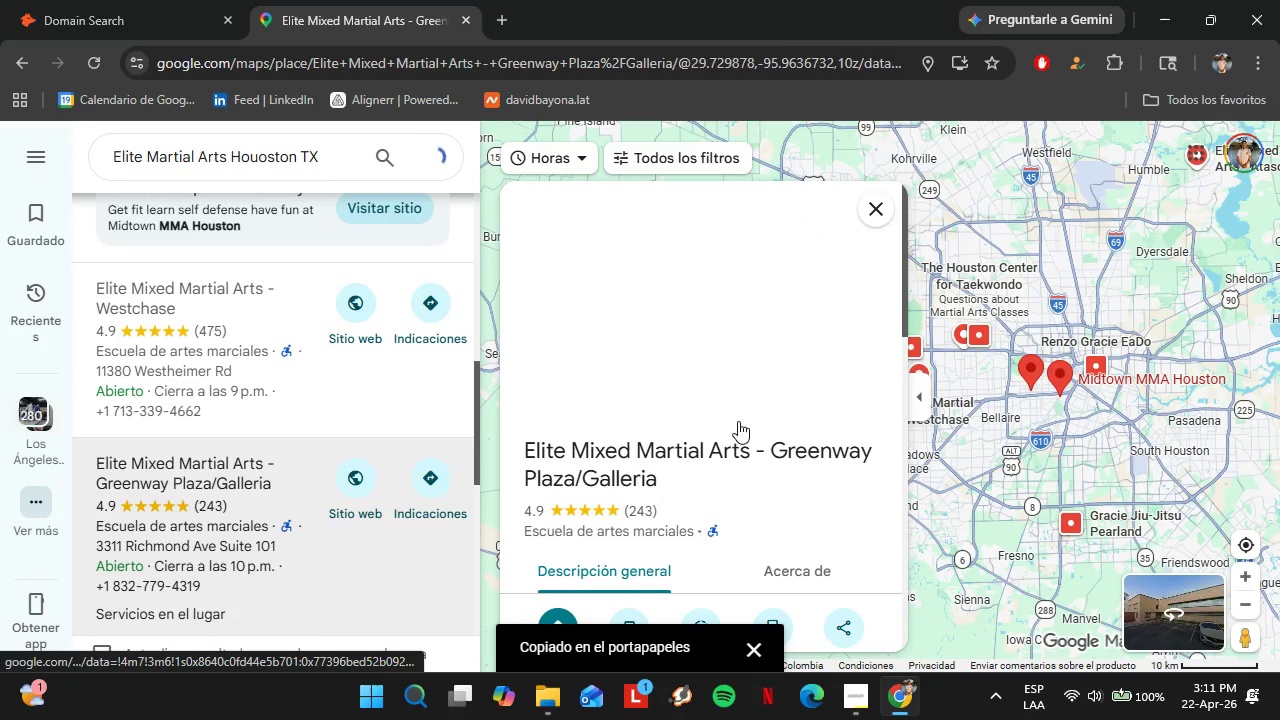 
scroll: coordinate [759, 390], scroll_direction: down, amount: 4.0
 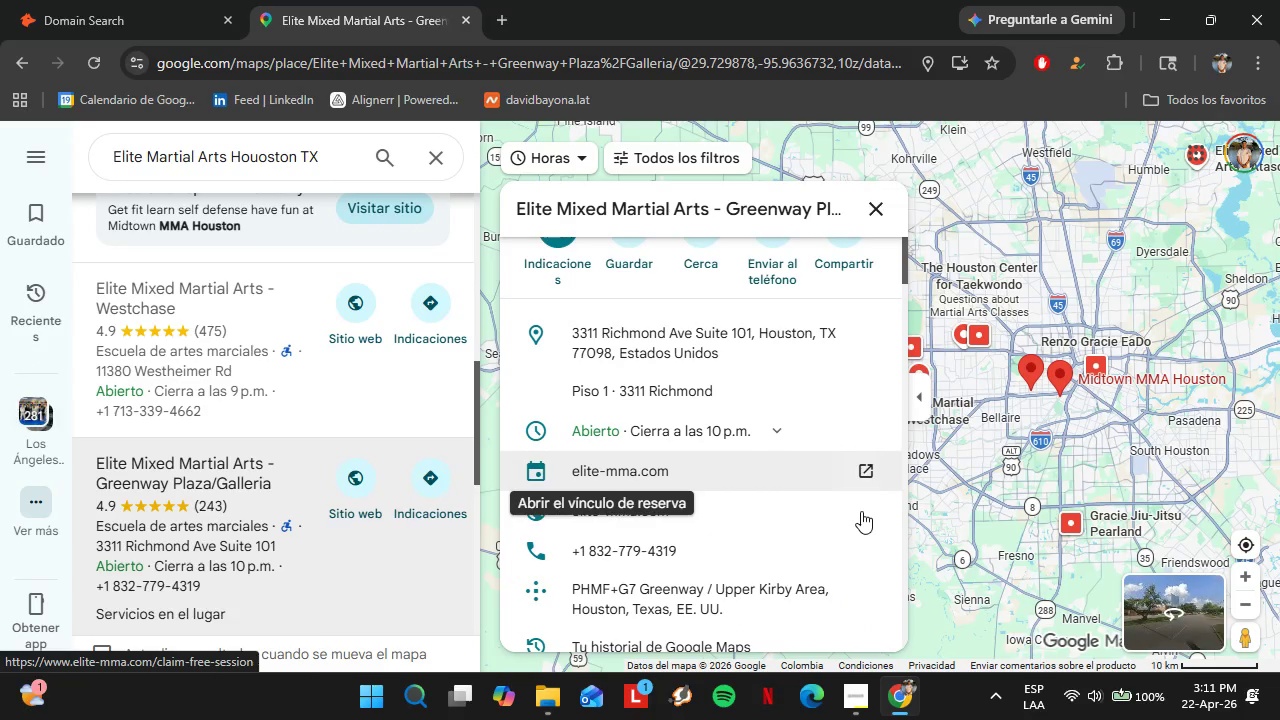 
left_click([862, 516])
 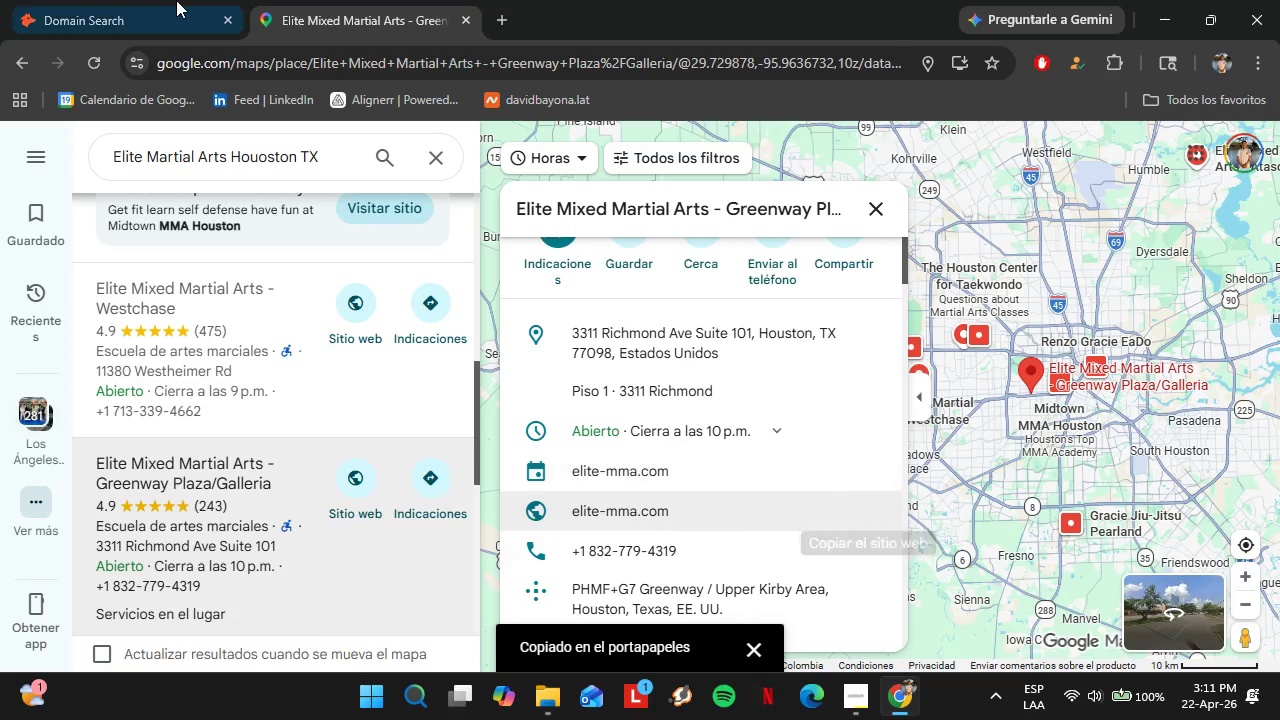 
left_click([174, 0])
 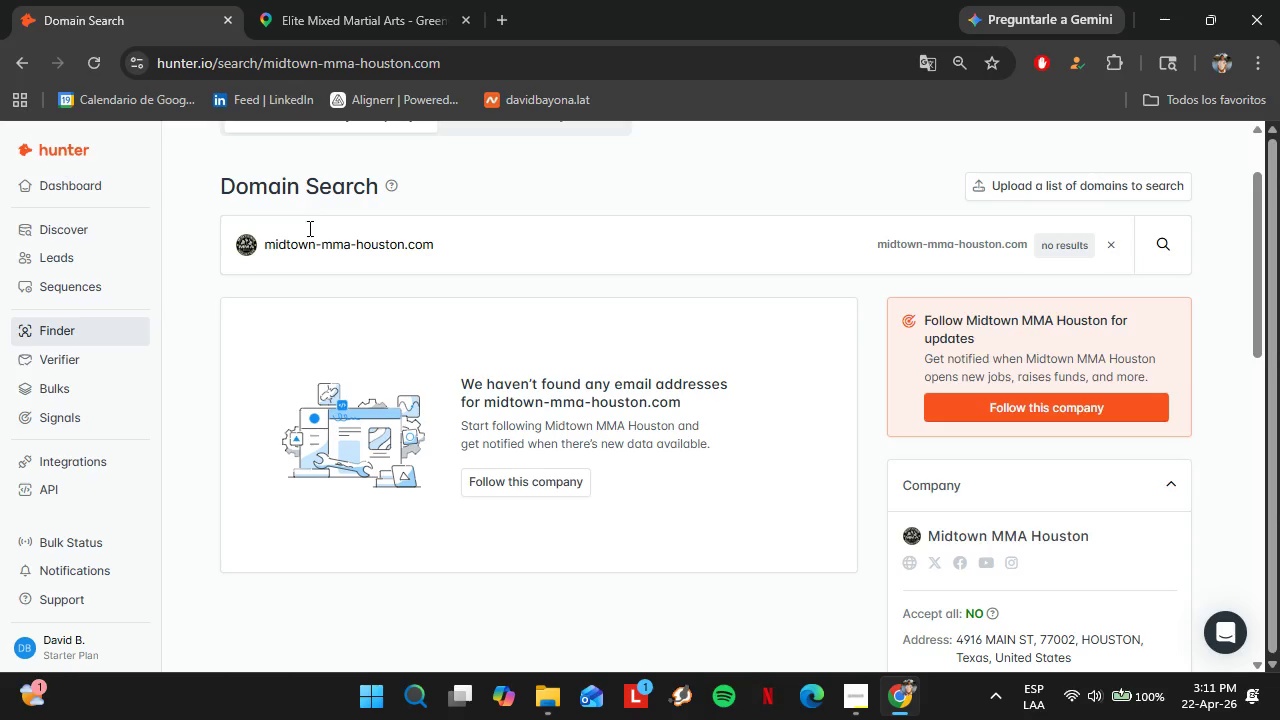 
double_click([307, 227])
 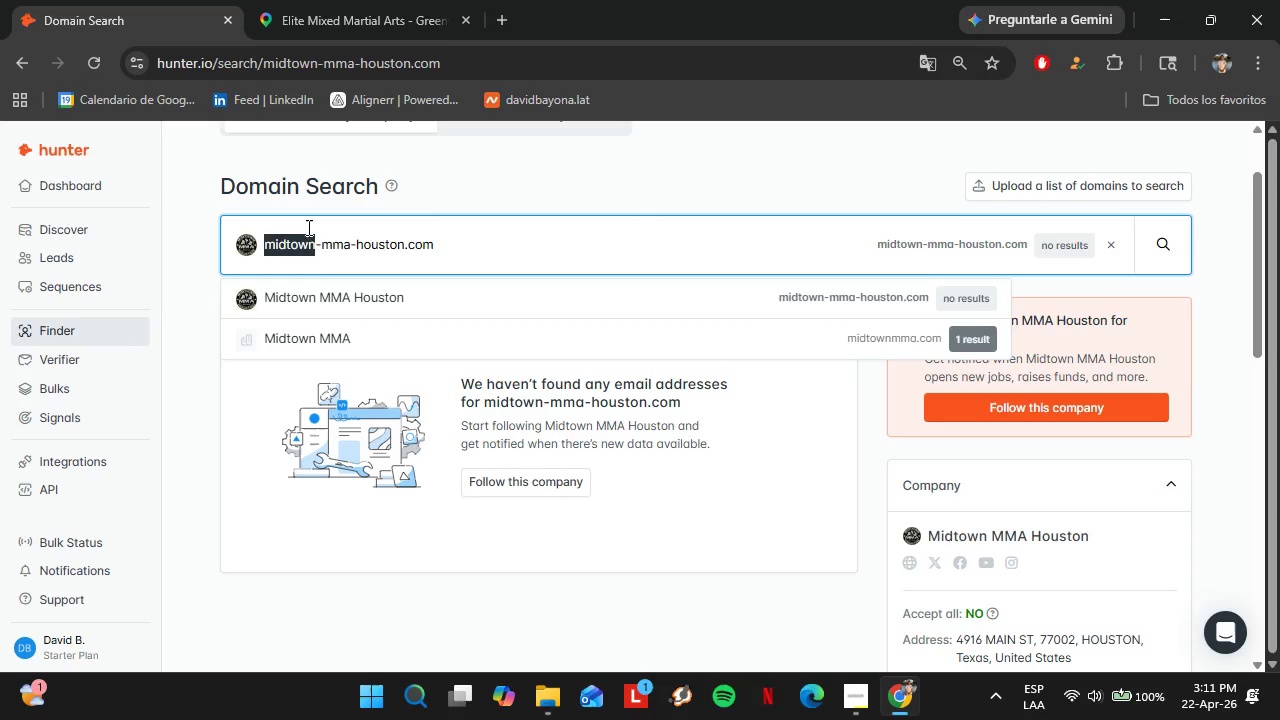 
triple_click([307, 227])
 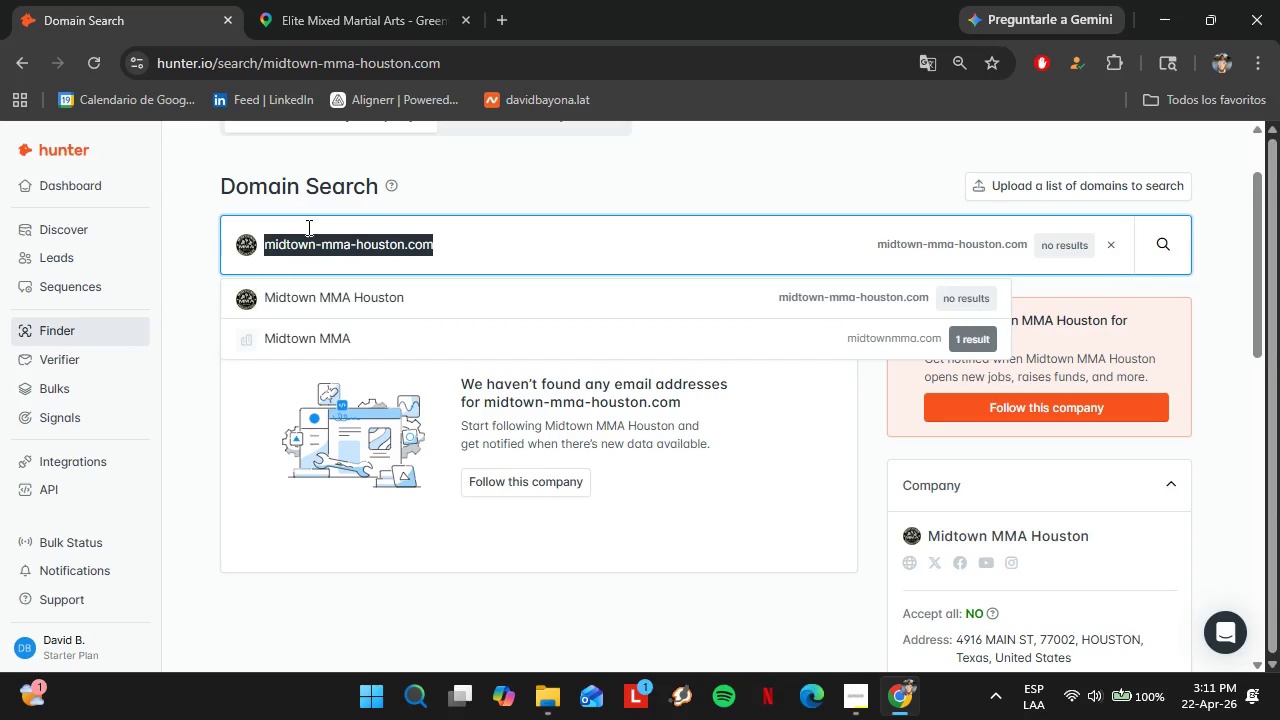 
key(Control+V)
 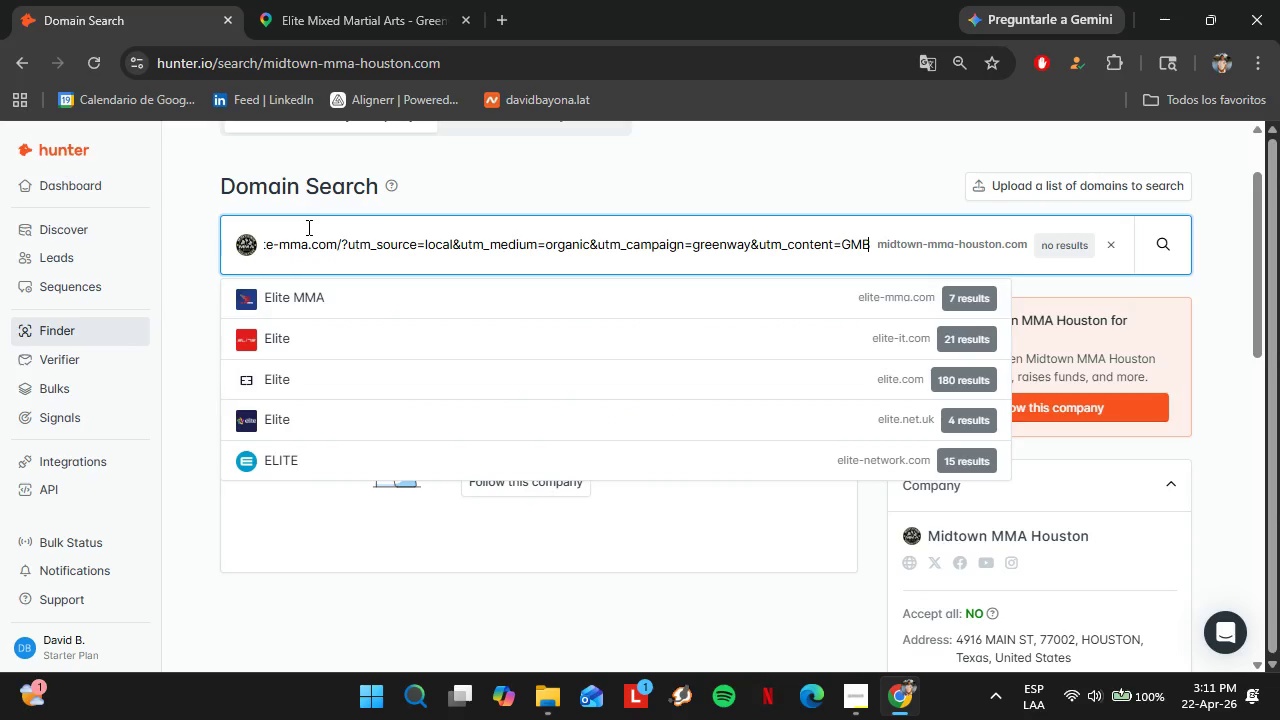 
key(Enter)
 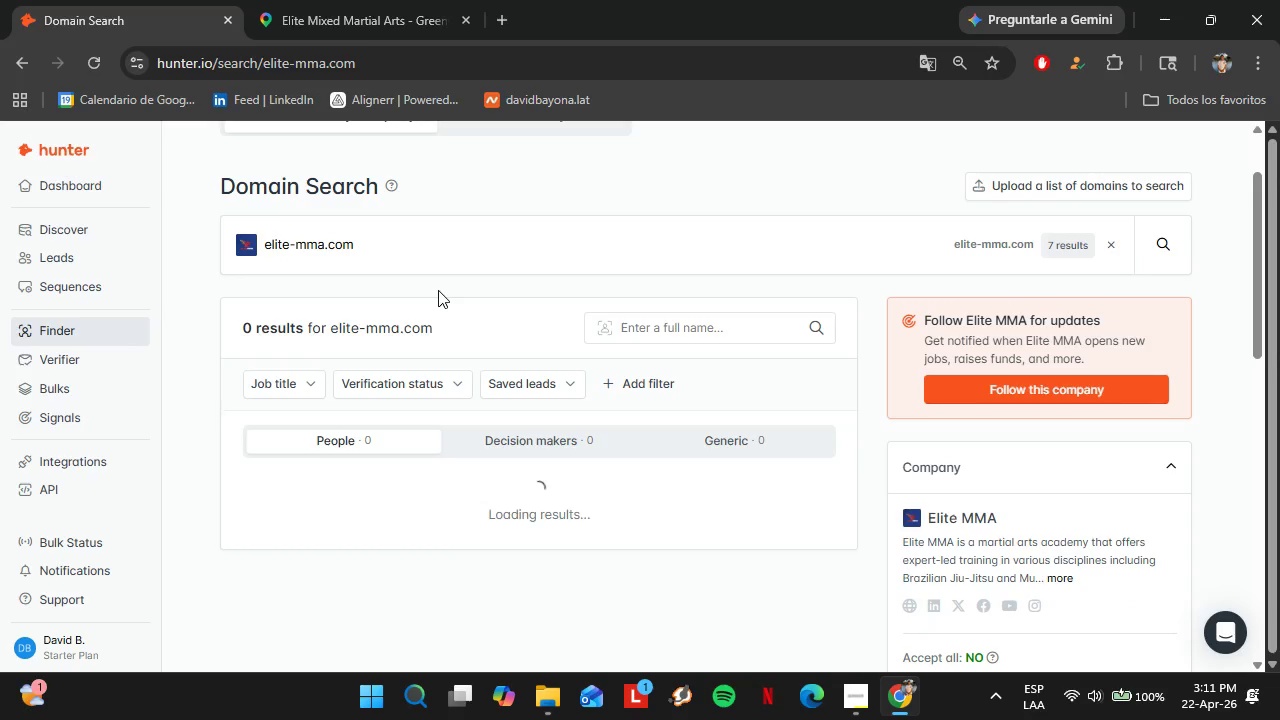 
left_click([320, 363])
 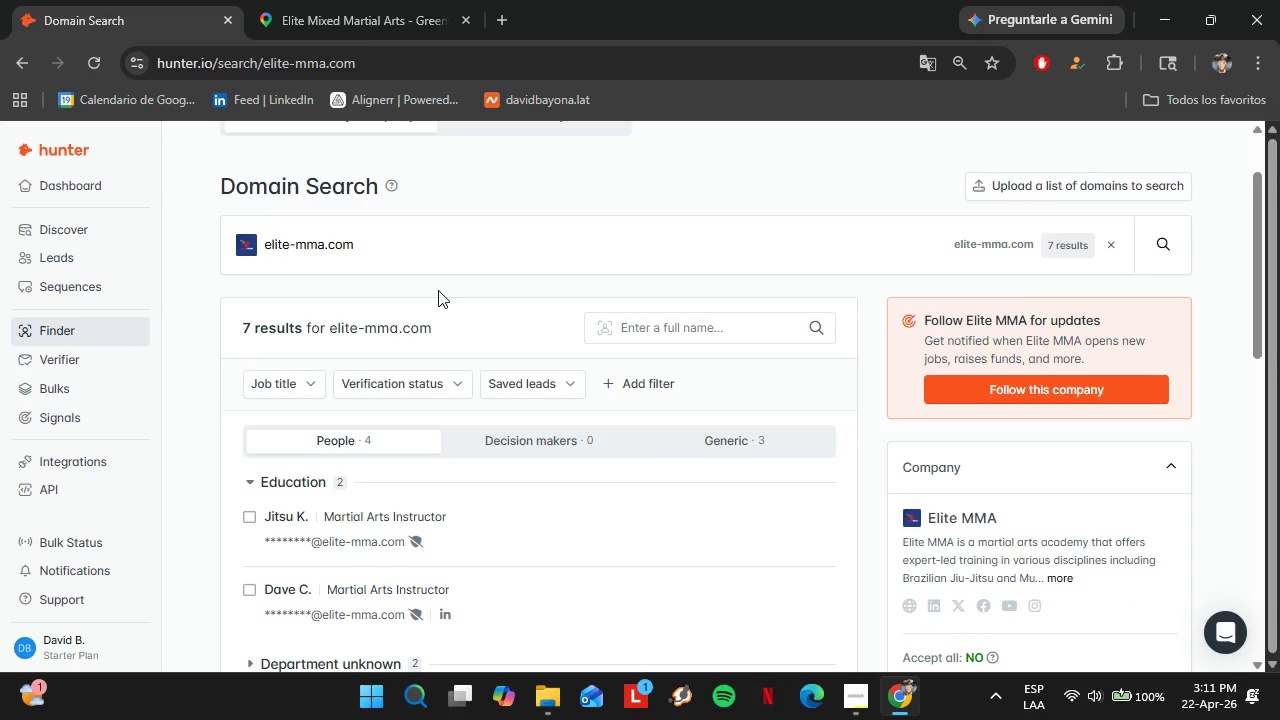 
scroll: coordinate [538, 409], scroll_direction: down, amount: 3.0
 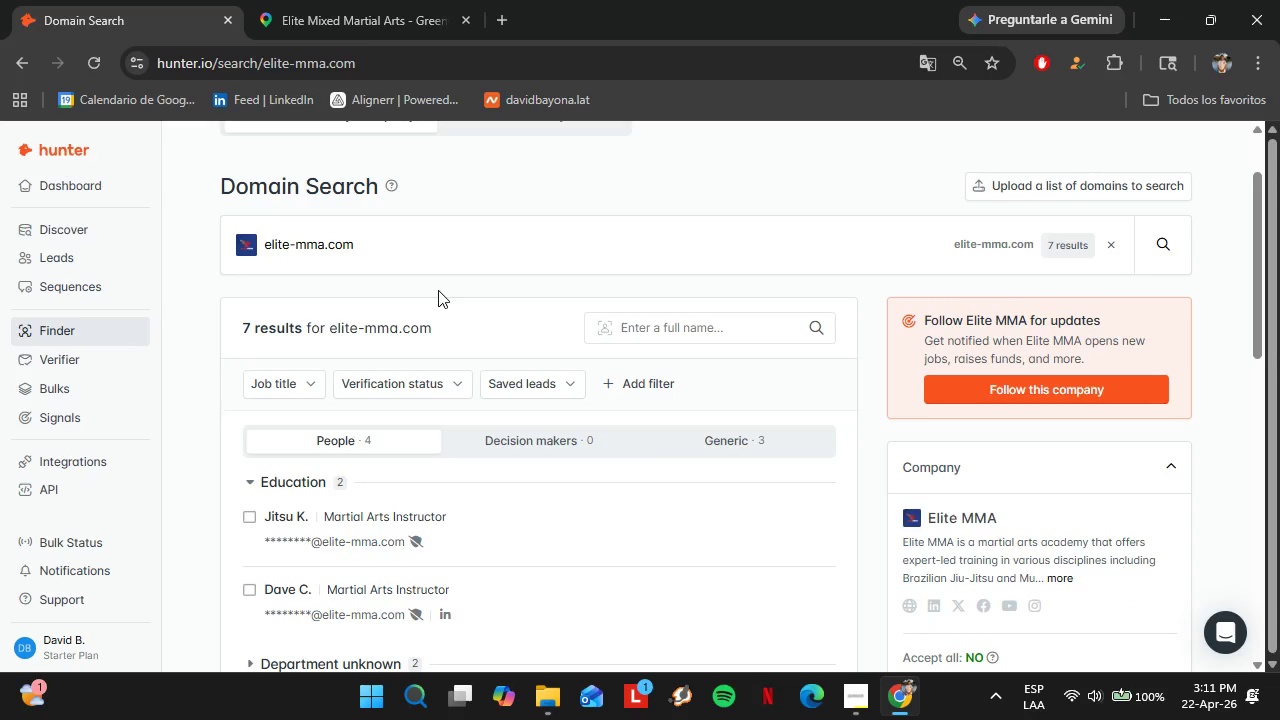 
left_click([343, 0])
 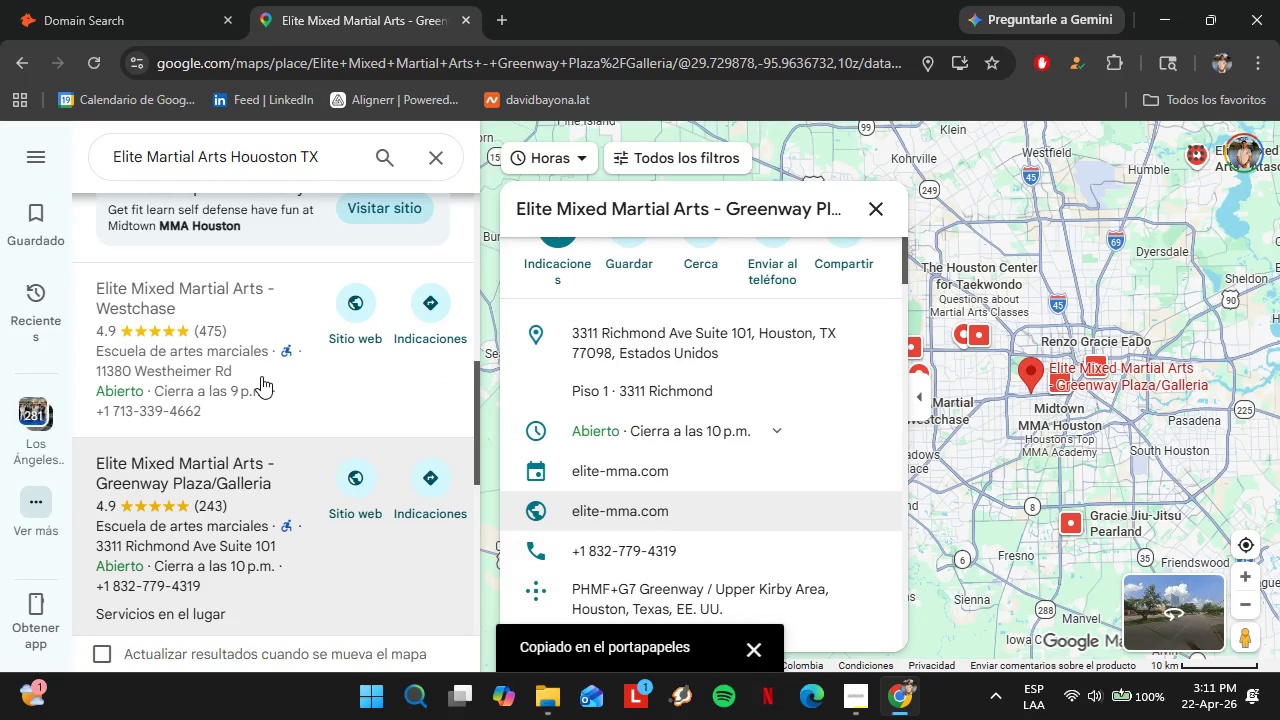 
scroll: coordinate [261, 376], scroll_direction: none, amount: 0.0
 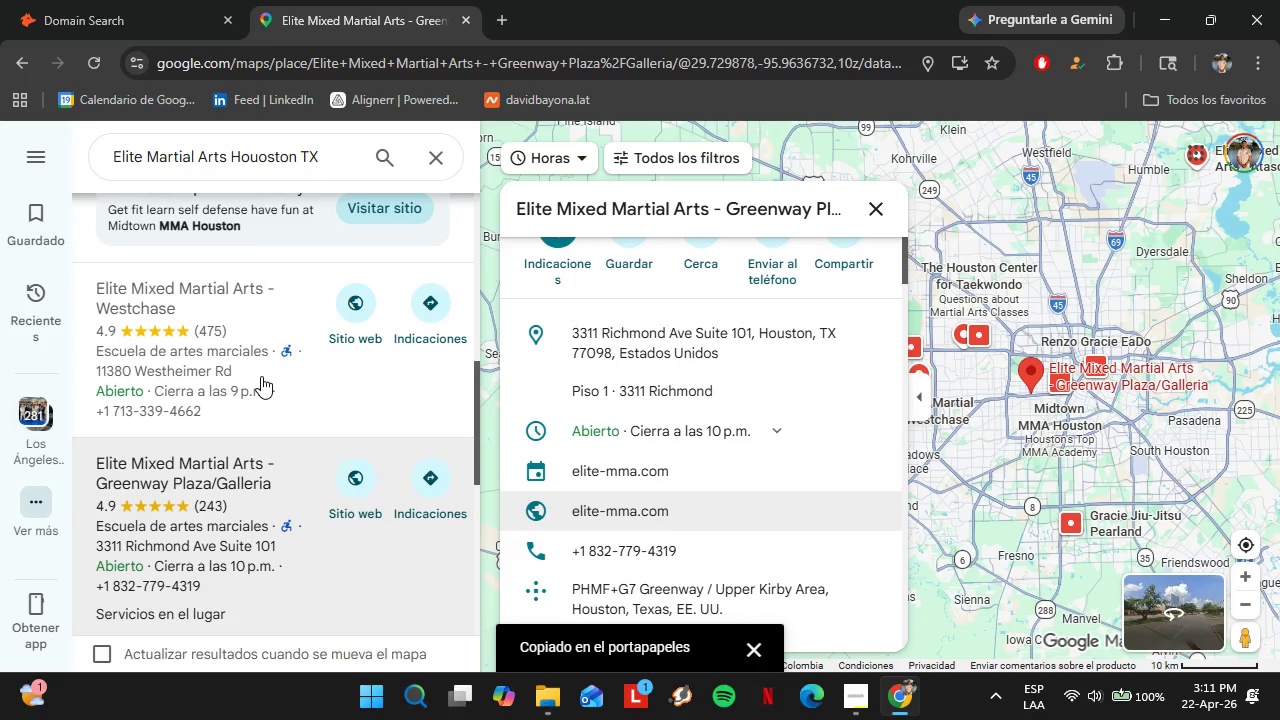 
left_click([223, 482])
 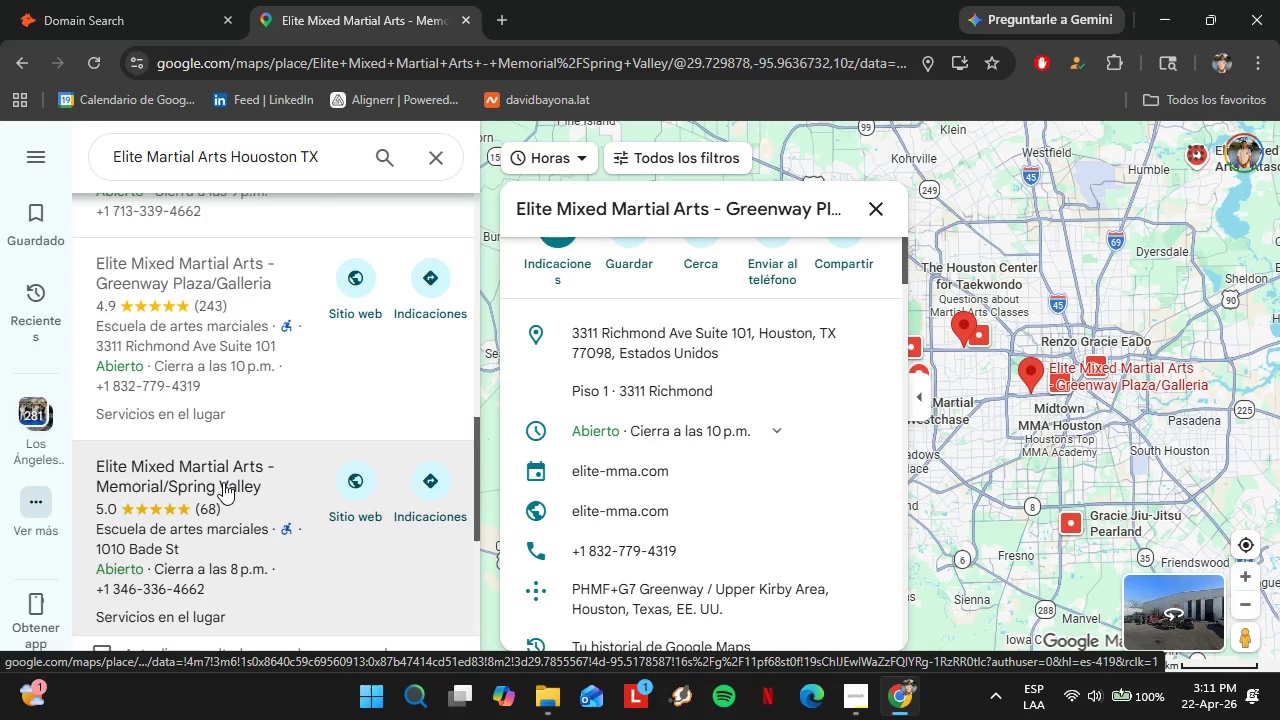 
scroll: coordinate [731, 380], scroll_direction: down, amount: 5.0
 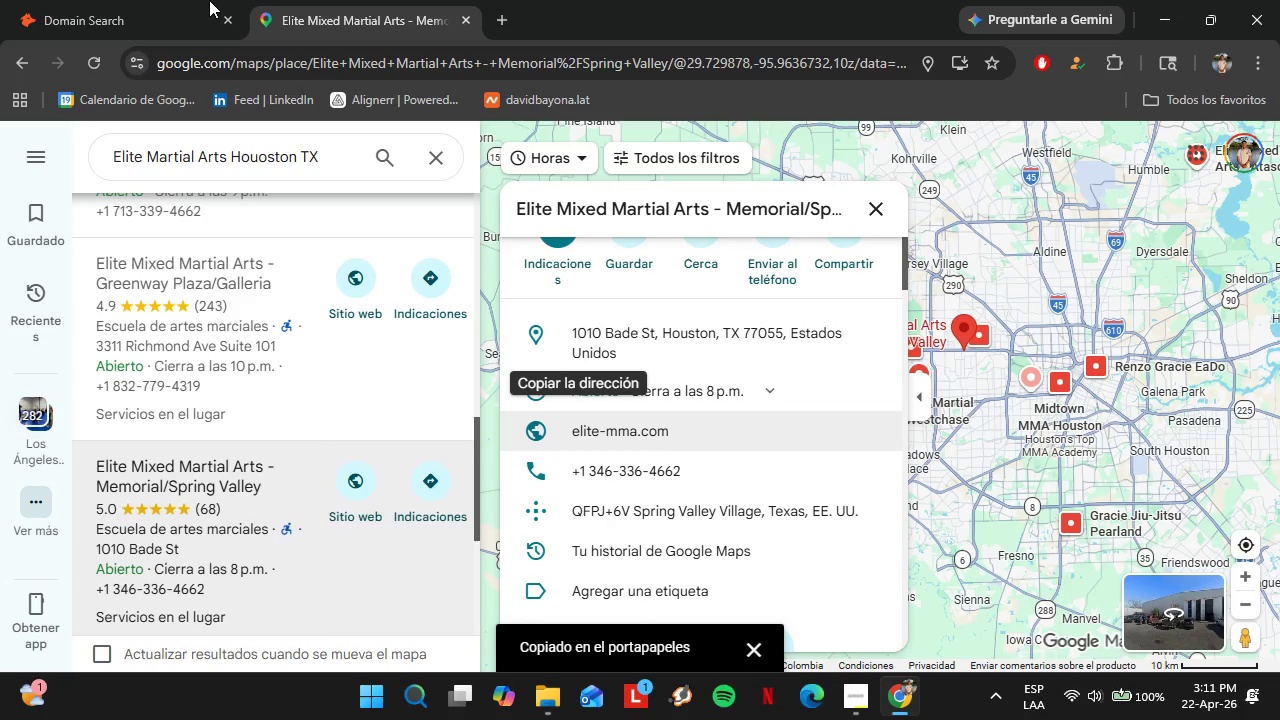 
double_click([445, 165])
 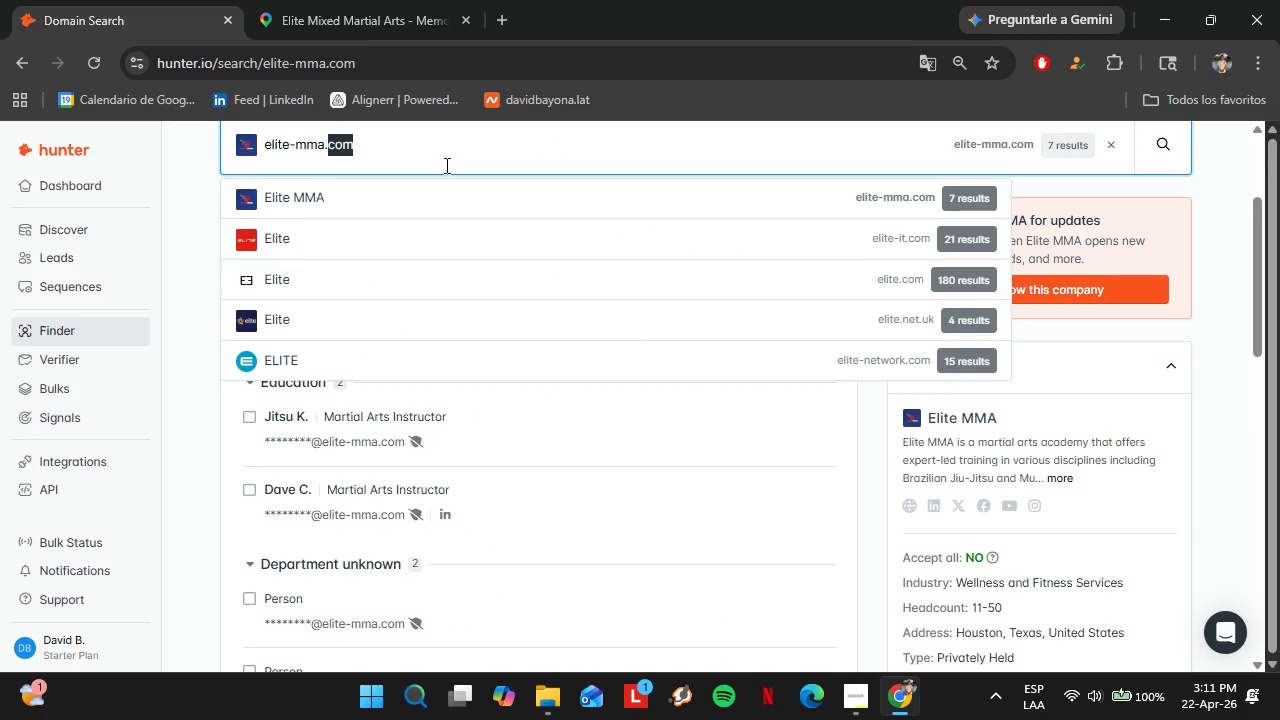 
triple_click([443, 162])
 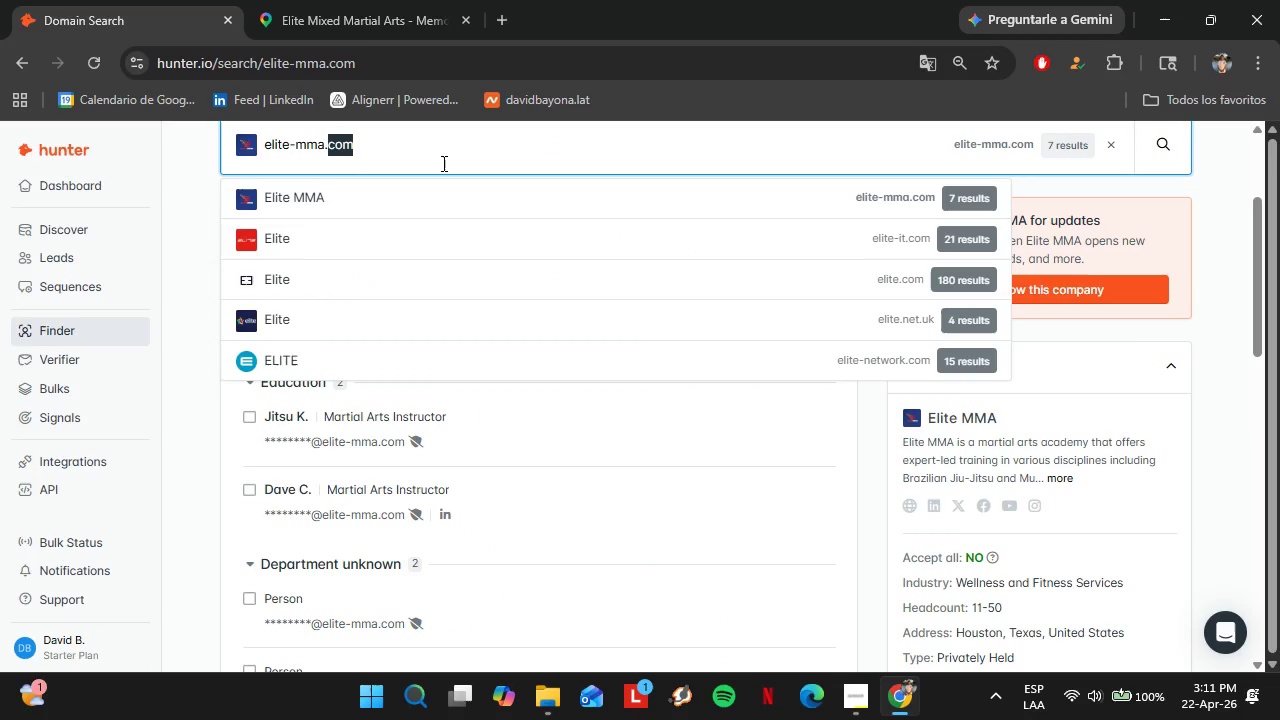 
key(Control+ControlLeft)
 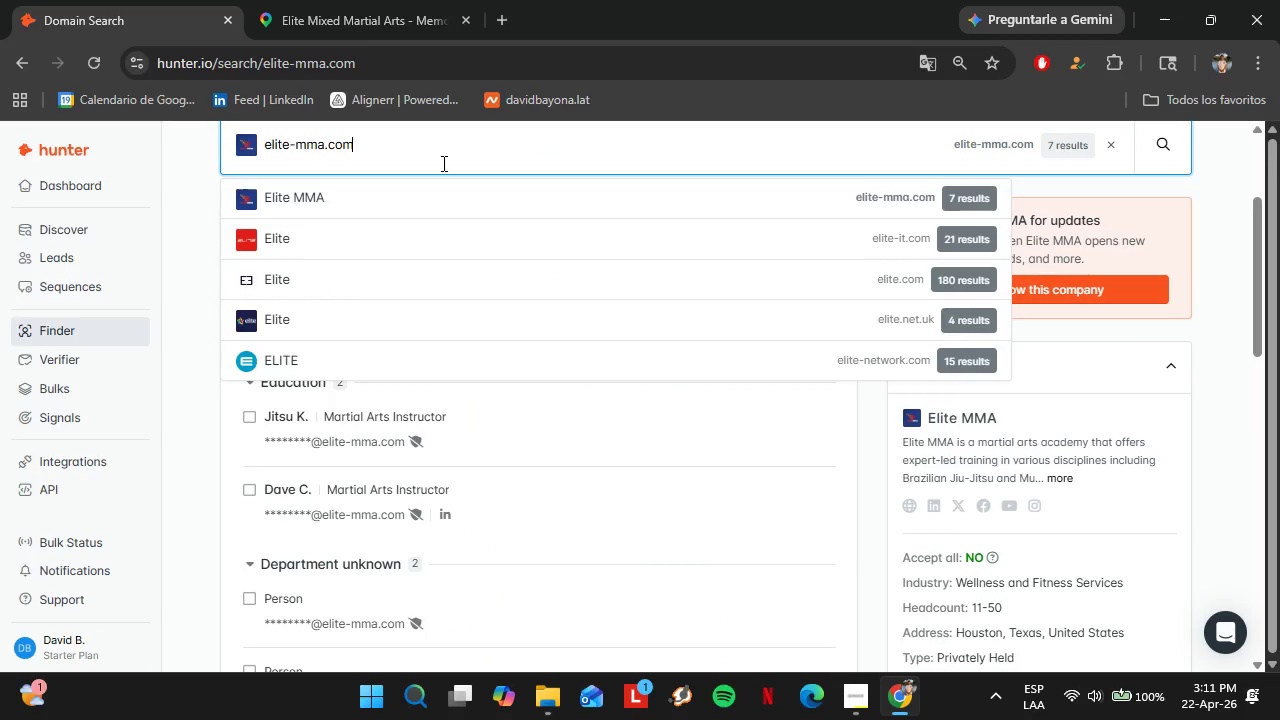 
double_click([442, 163])
 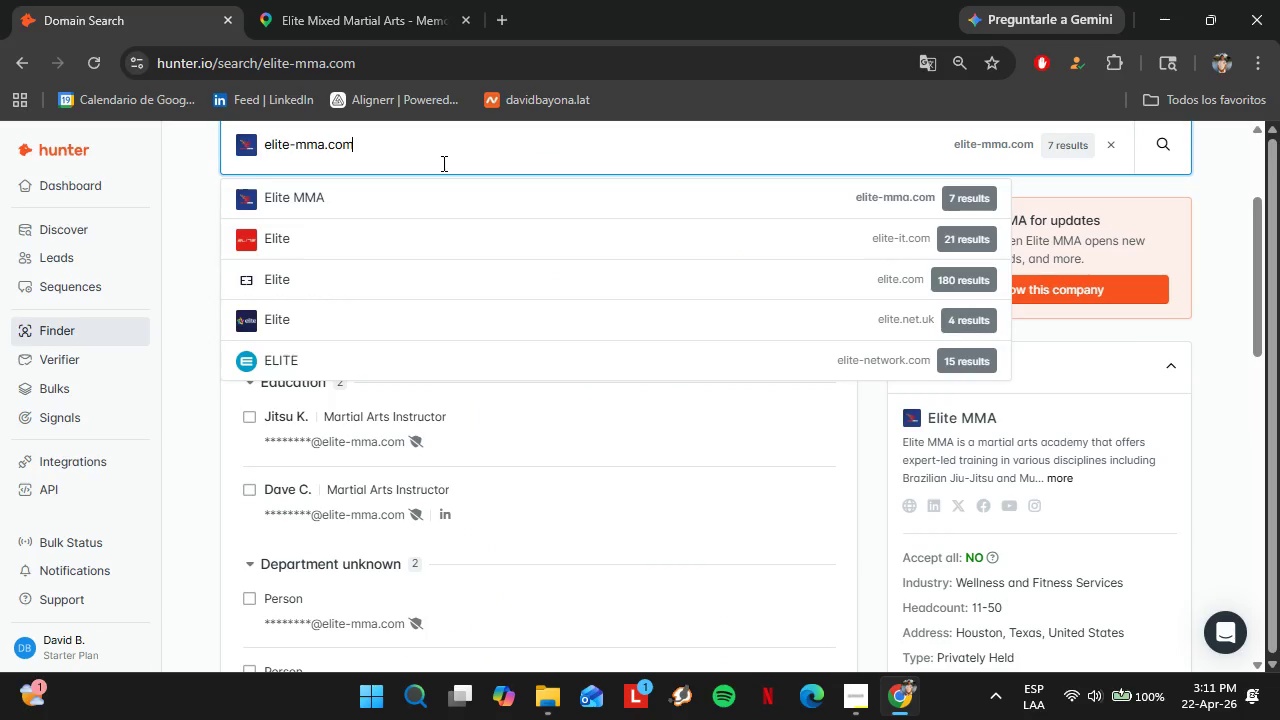 
triple_click([442, 163])
 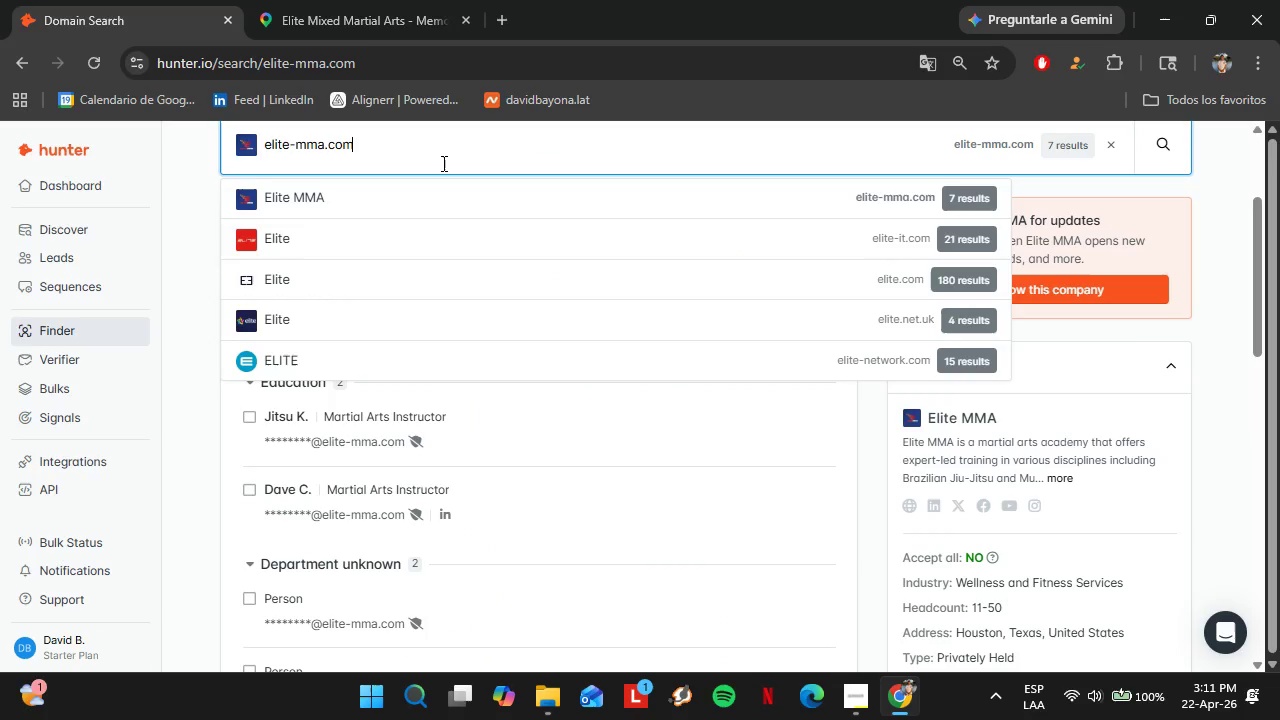 
triple_click([442, 163])
 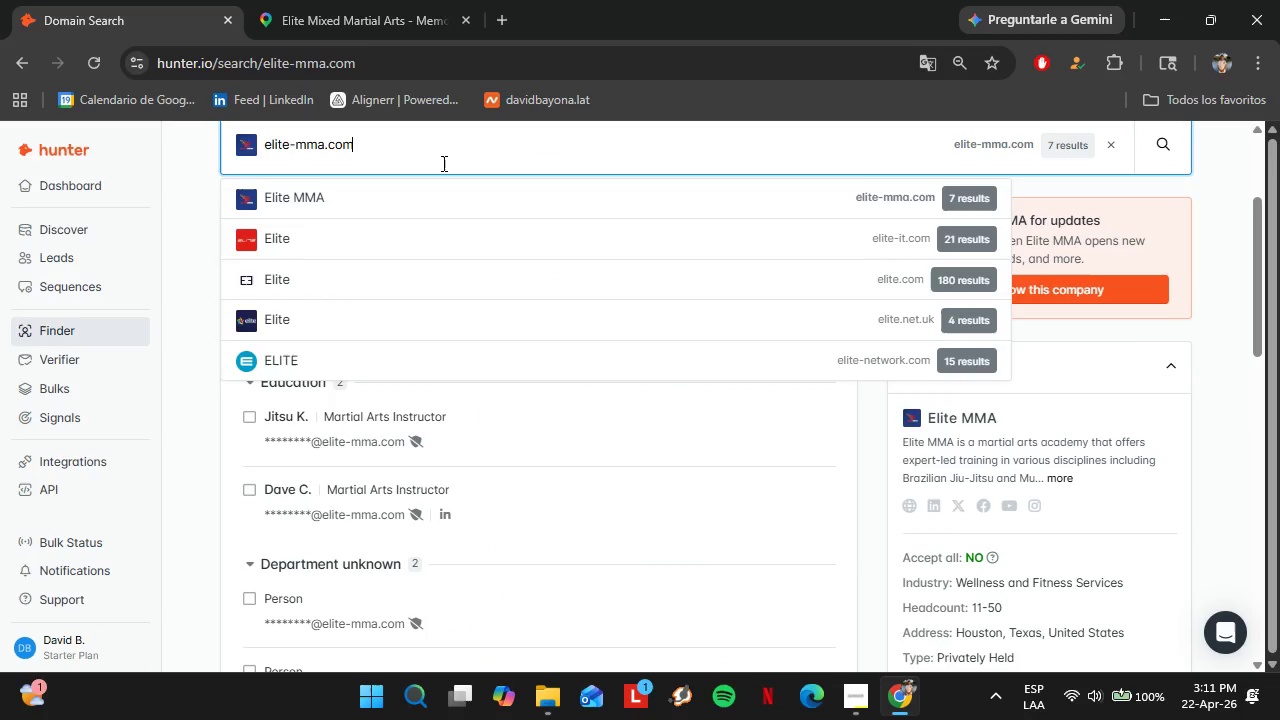 
key(Control+V)
 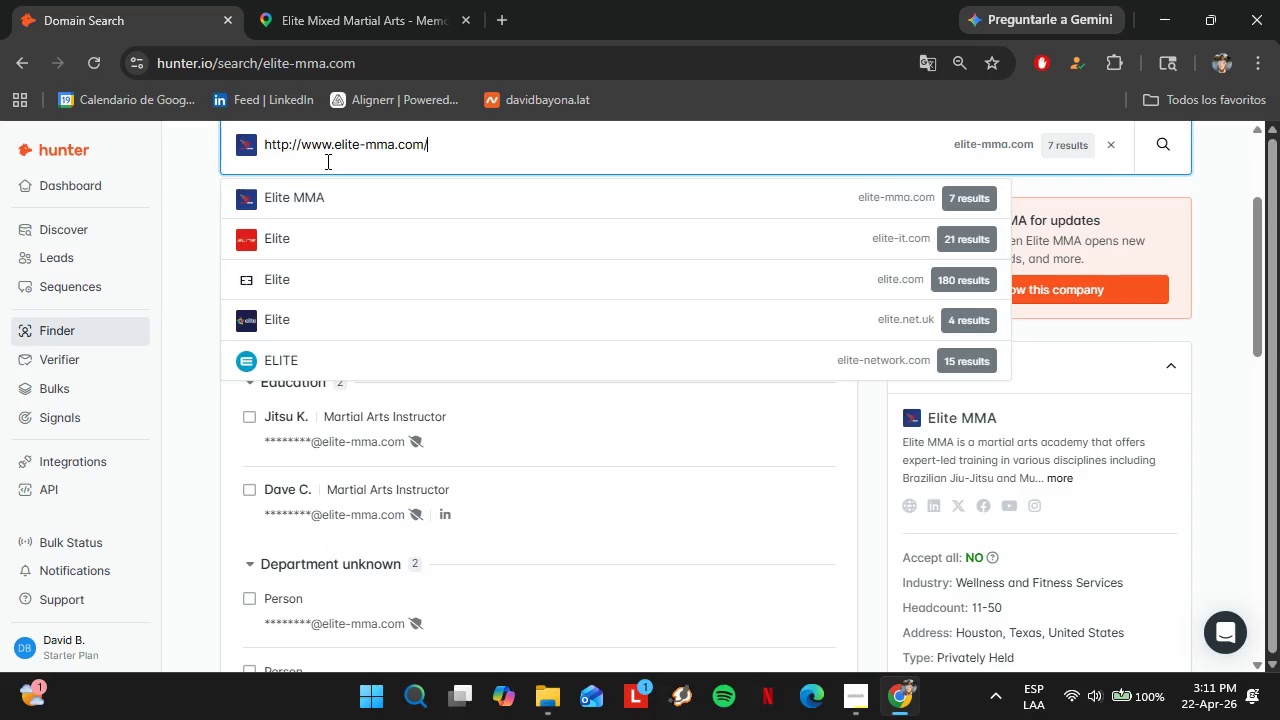 
left_click([367, 0])
 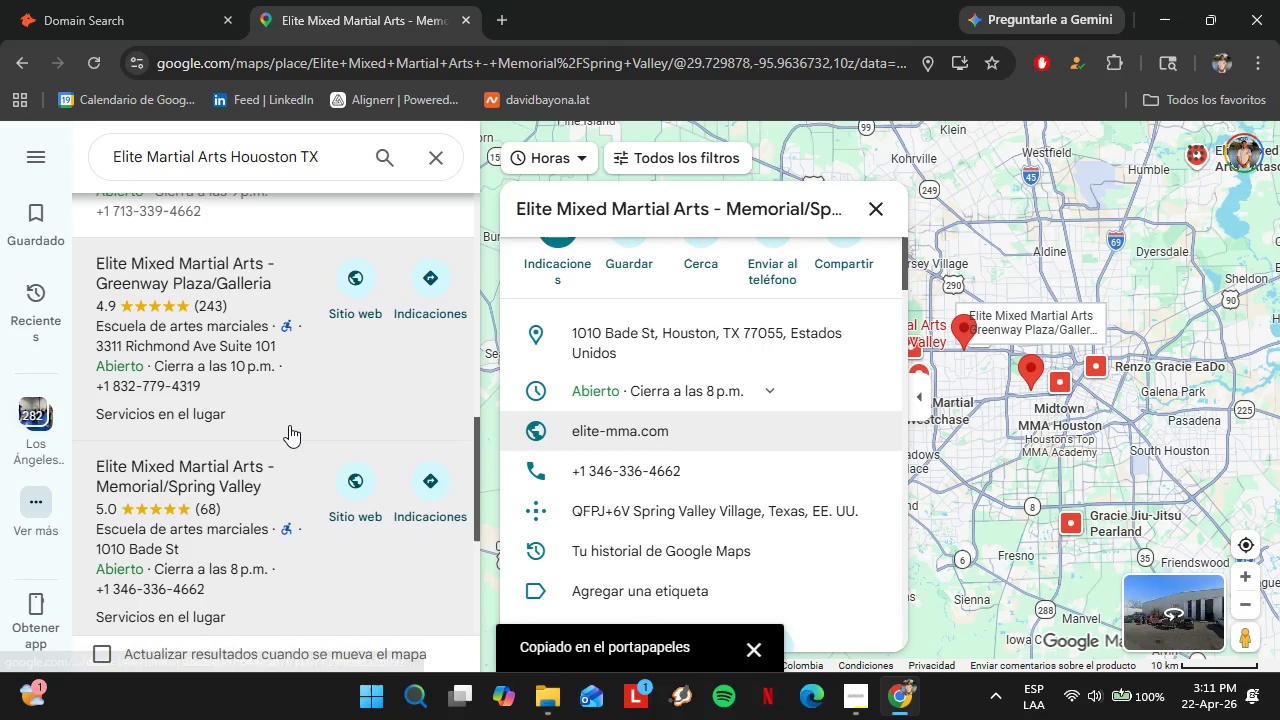 
scroll: coordinate [213, 483], scroll_direction: down, amount: 9.0
 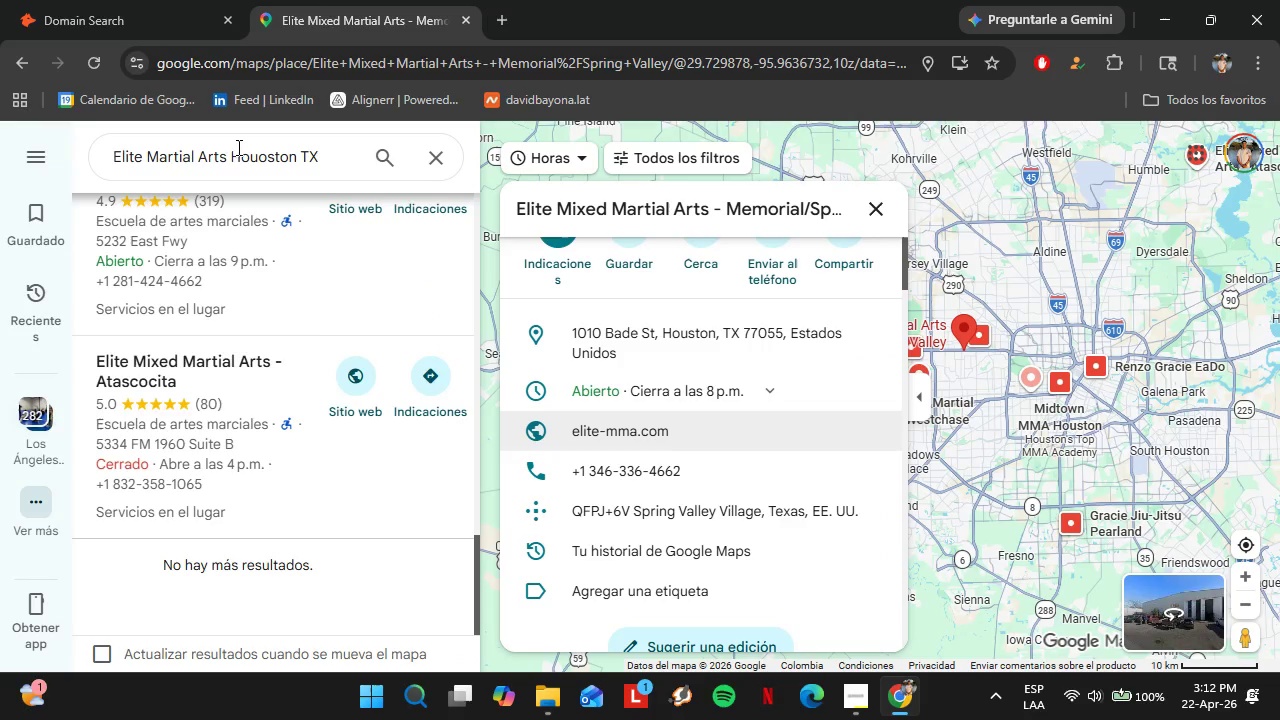 
left_click_drag(start_coordinate=[226, 152], to_coordinate=[370, 157])
 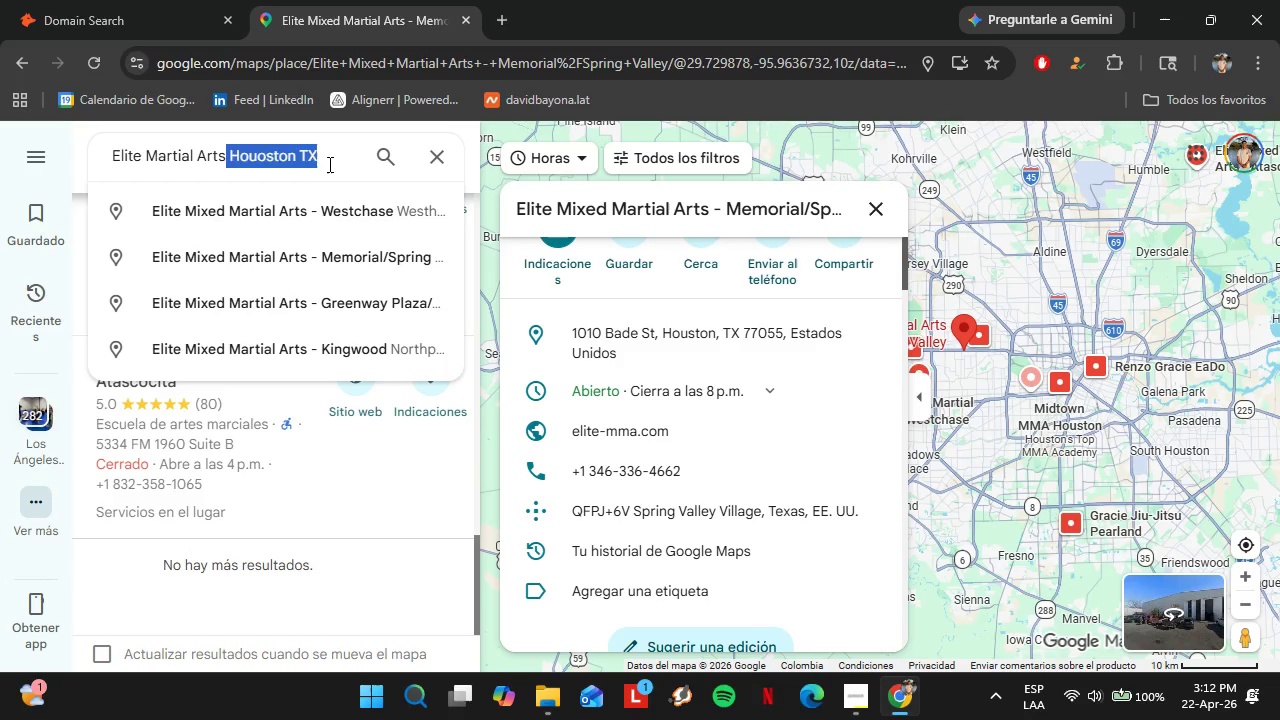 
type( Ney)
key(Backspace)
type(w Yorlk)
key(Backspace)
key(Backspace)
type(k)
 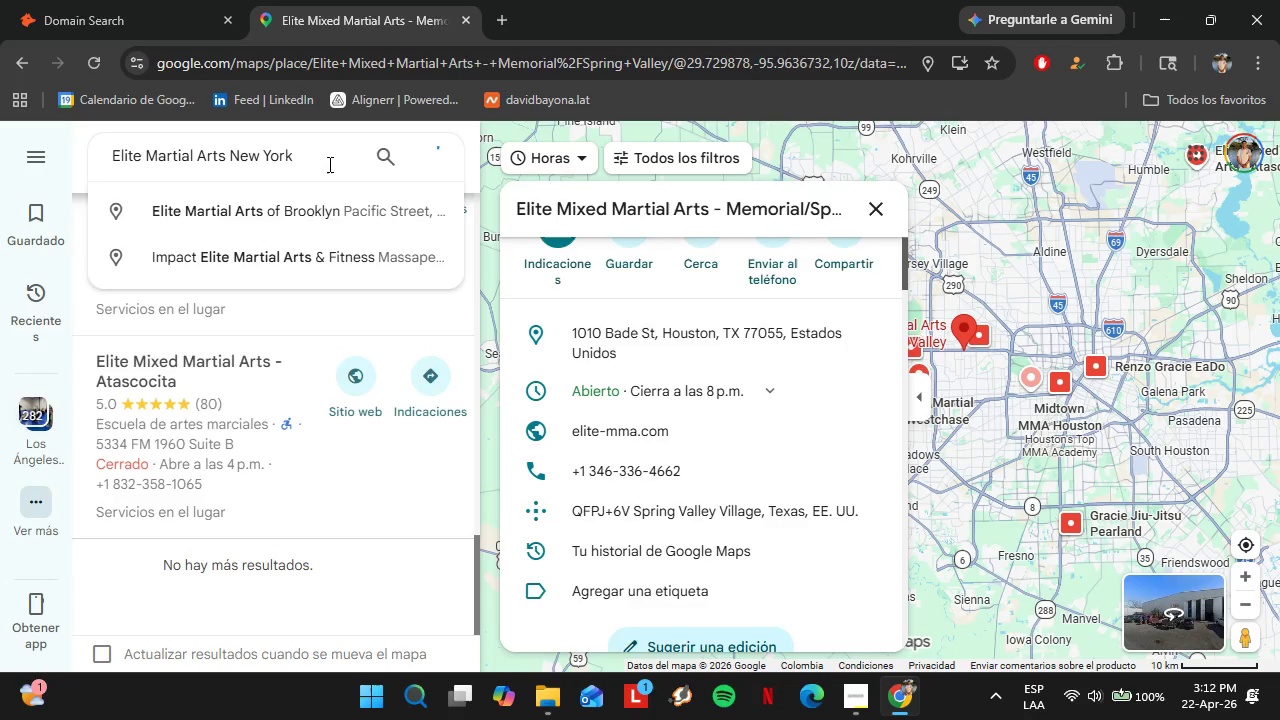 
 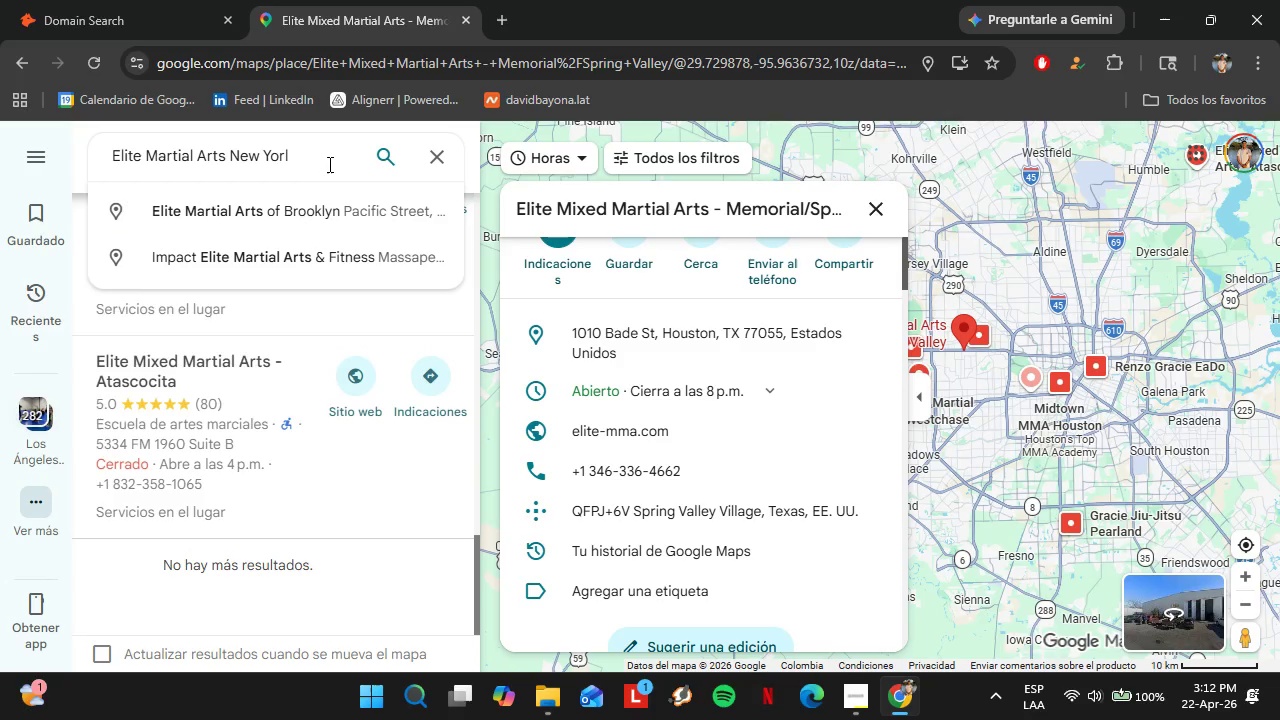 
key(Enter)
 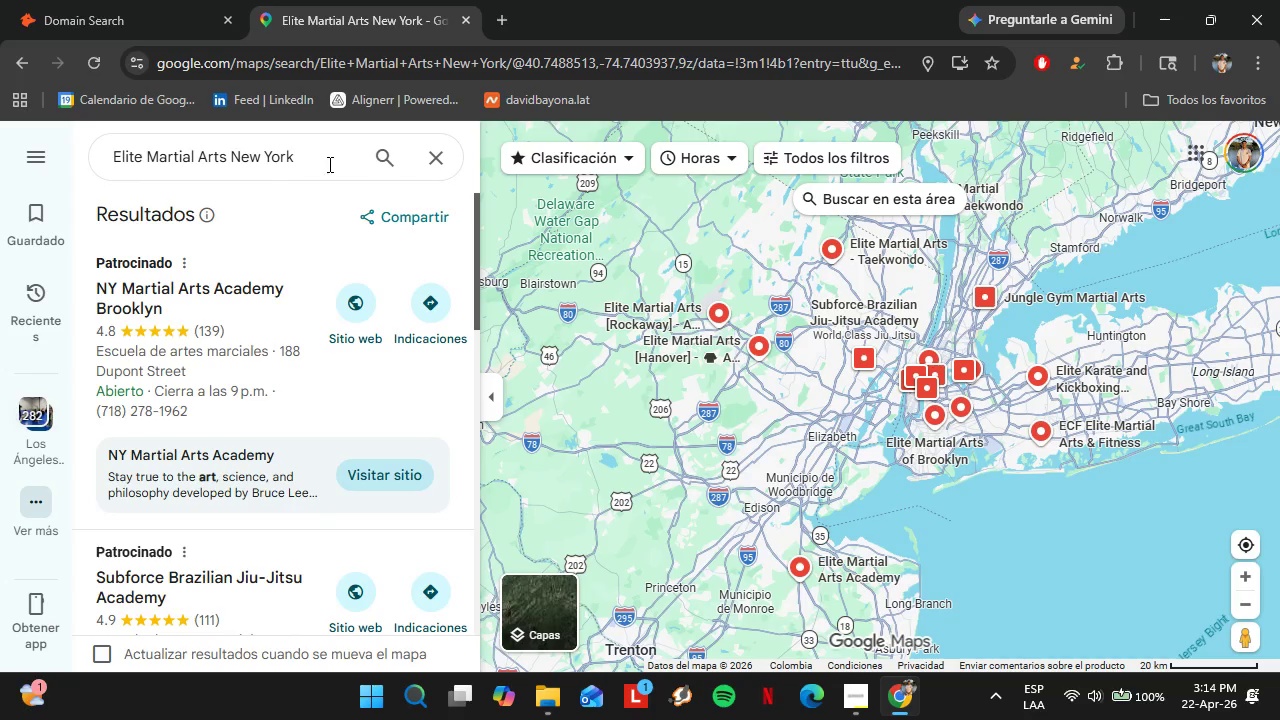 
wait(151.69)
 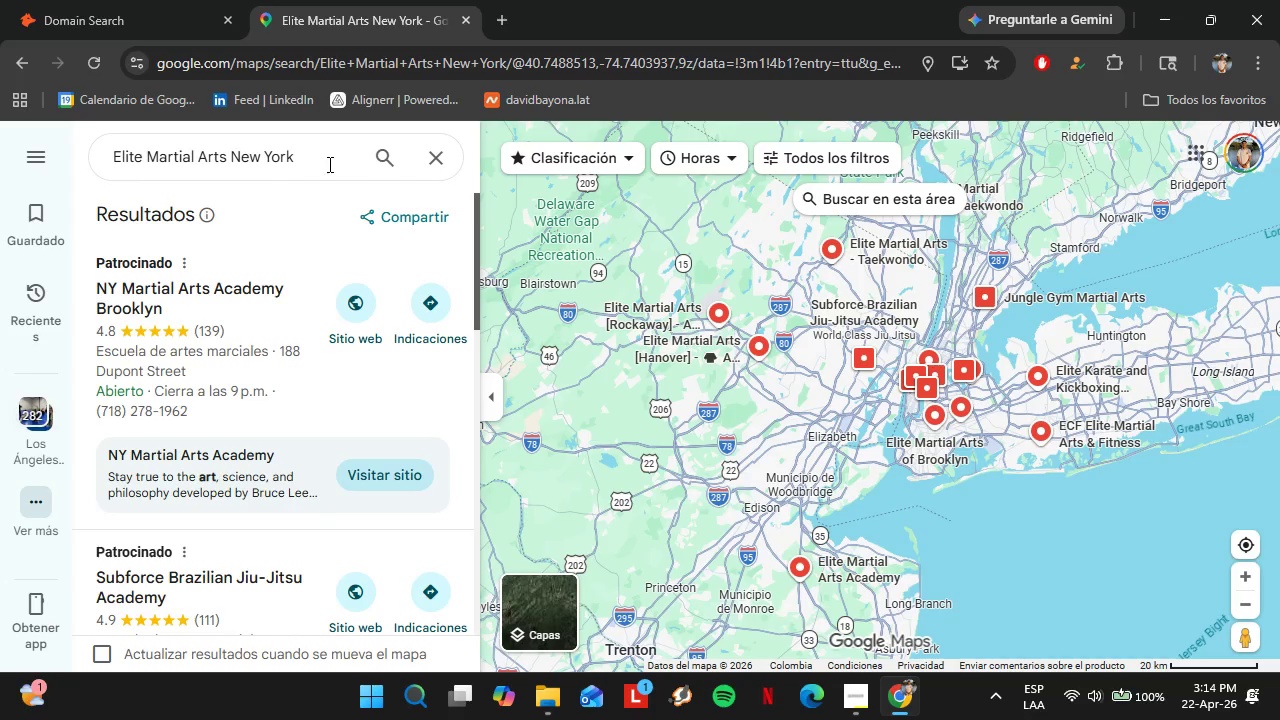 
scroll: coordinate [254, 383], scroll_direction: down, amount: 4.0
 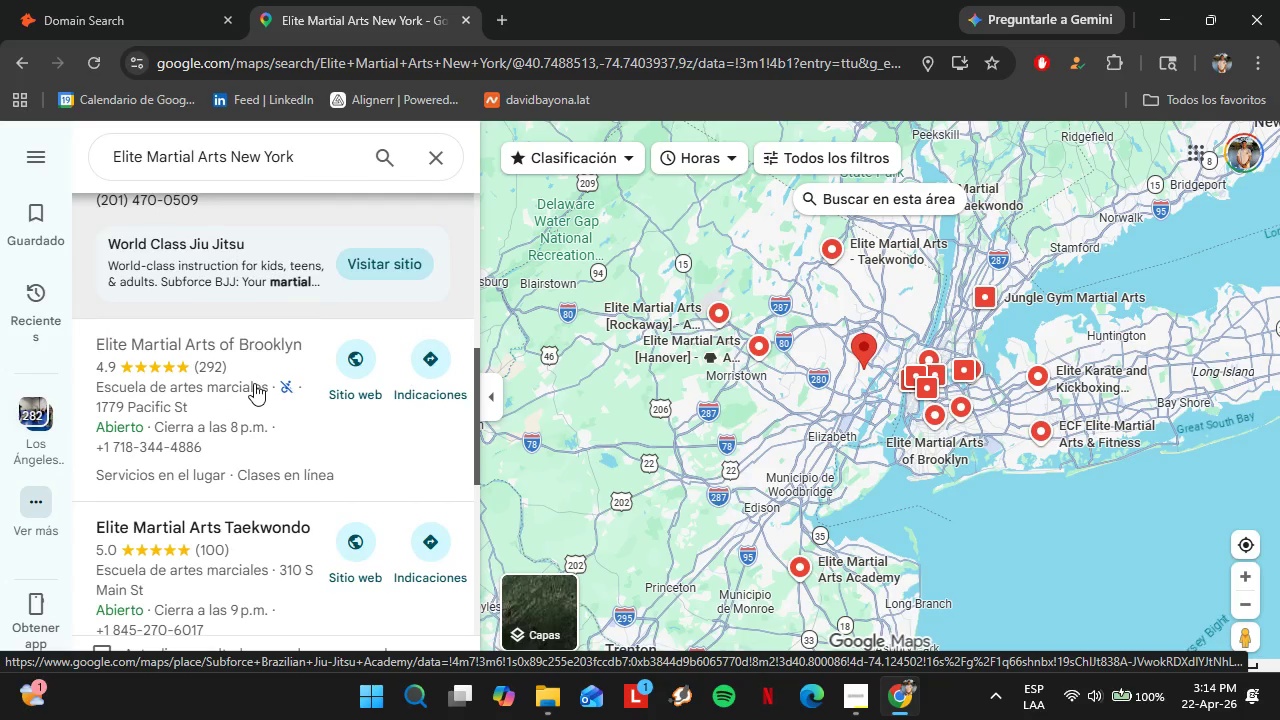 
left_click([216, 367])
 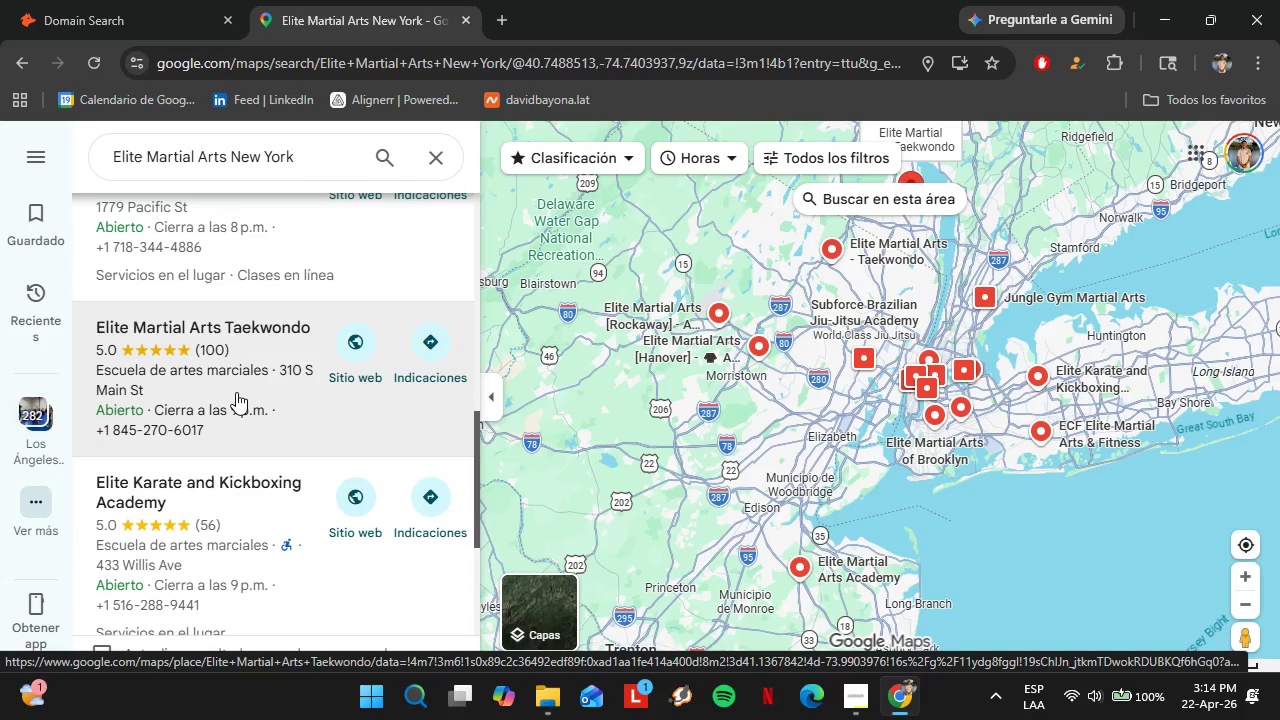 
scroll: coordinate [705, 423], scroll_direction: down, amount: 3.0
 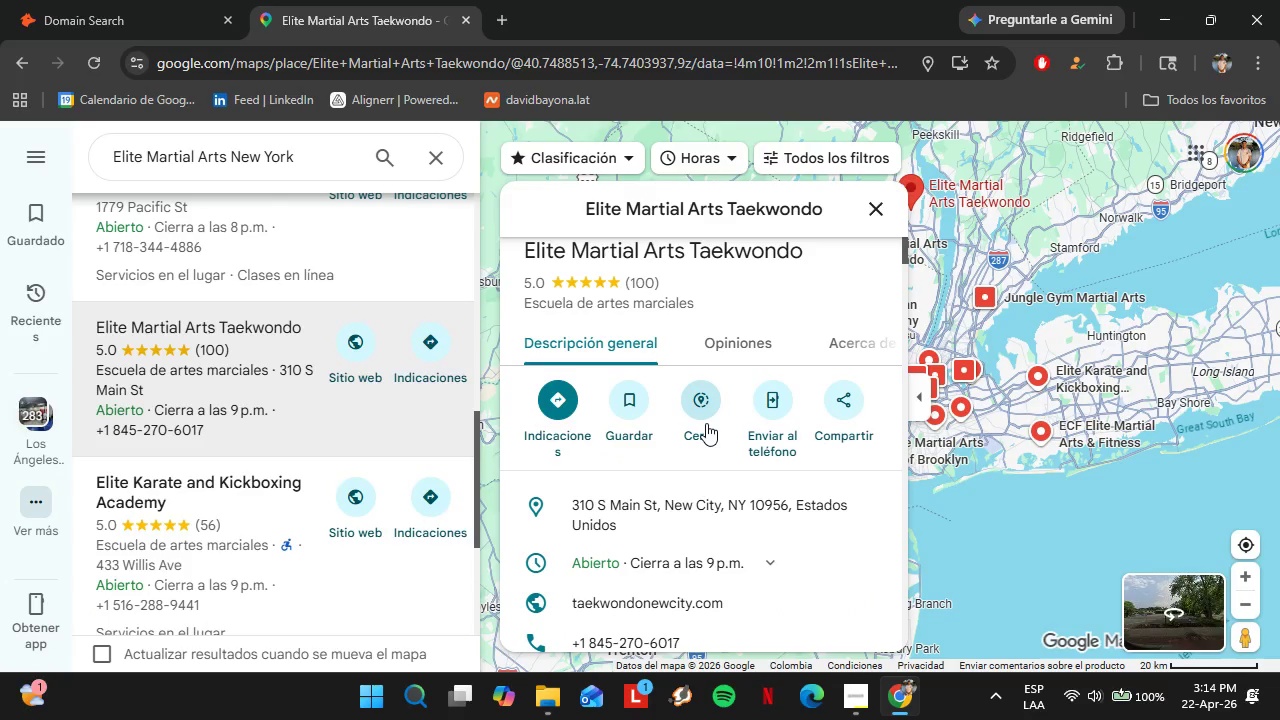 
mouse_move([794, 449])
 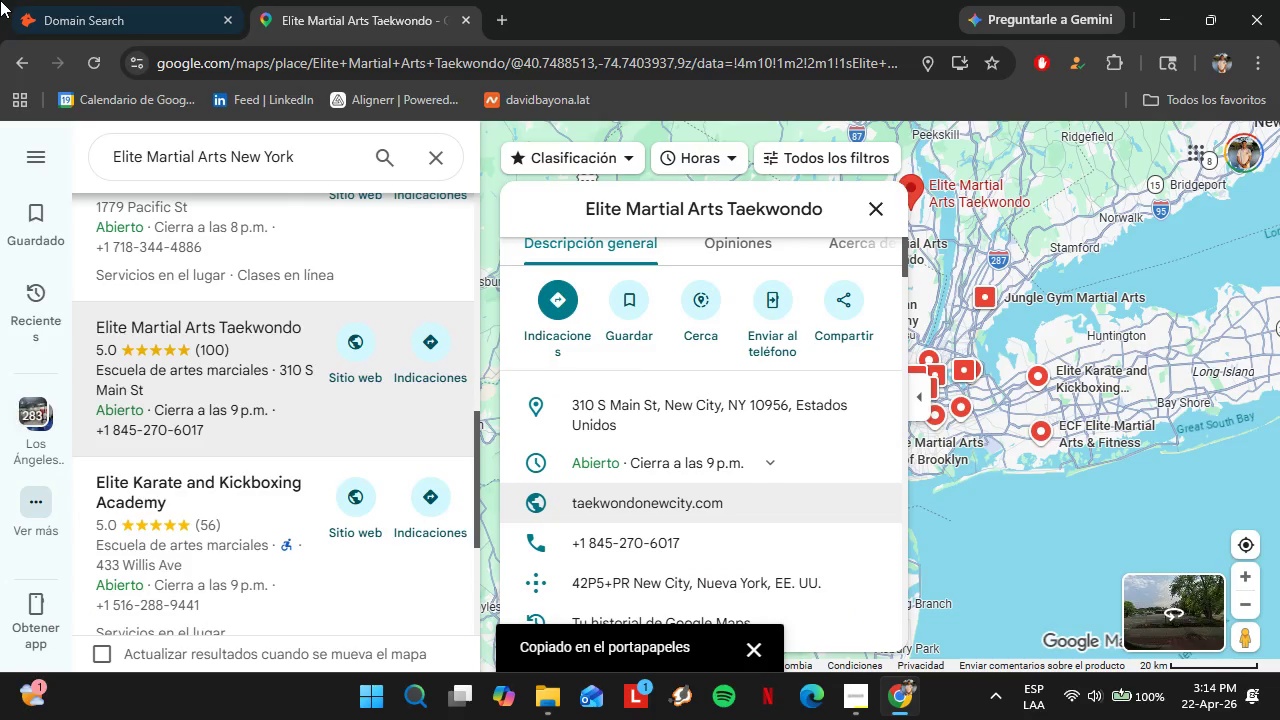 
double_click([356, 159])
 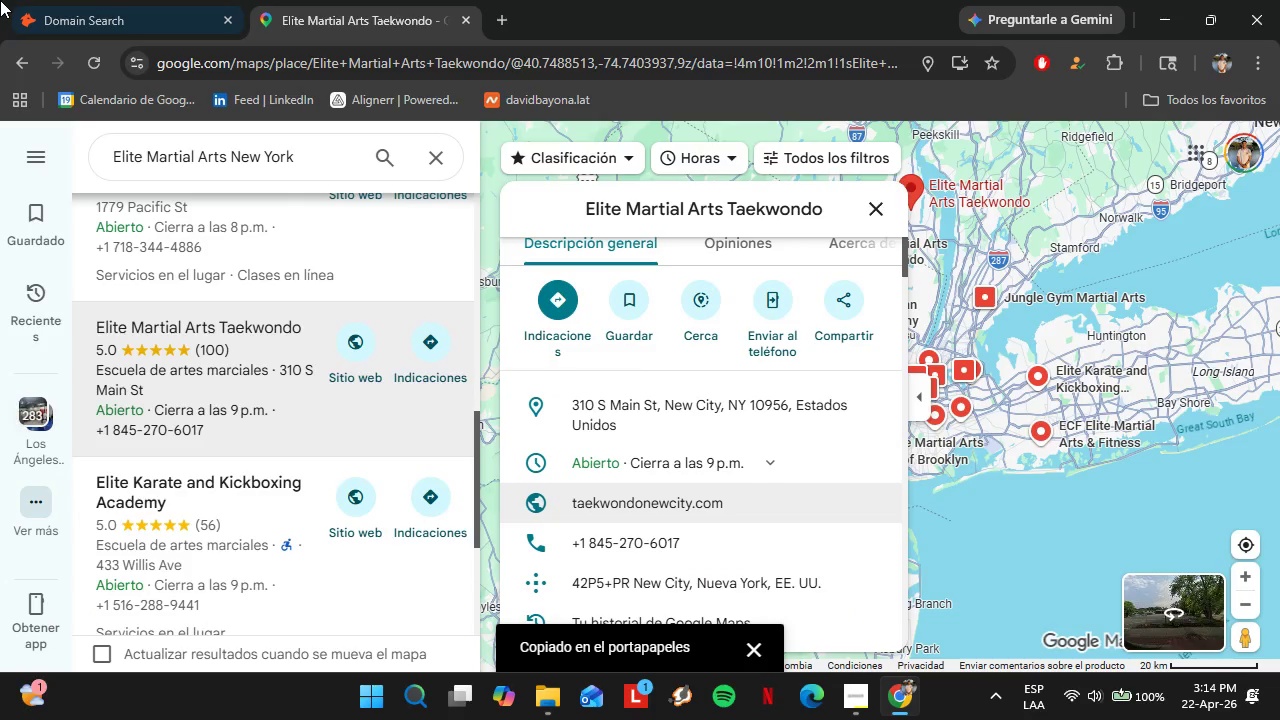 
triple_click([356, 159])
 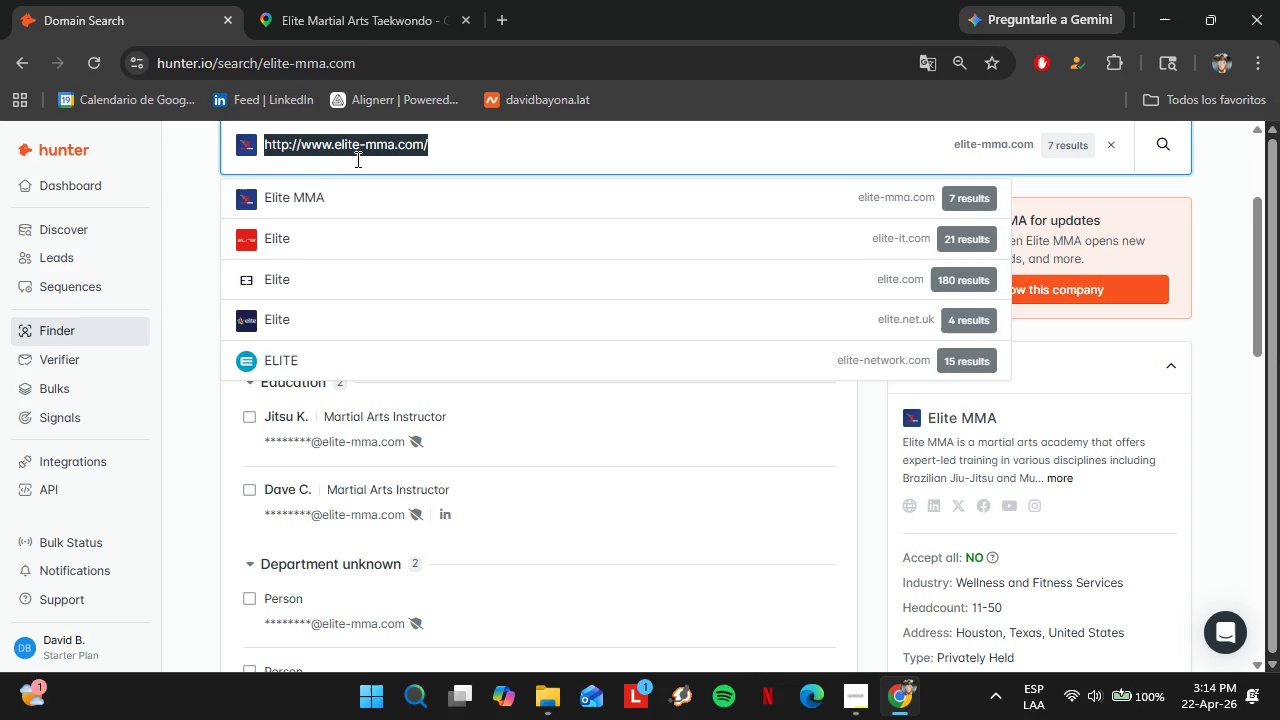 
key(Control+V)
 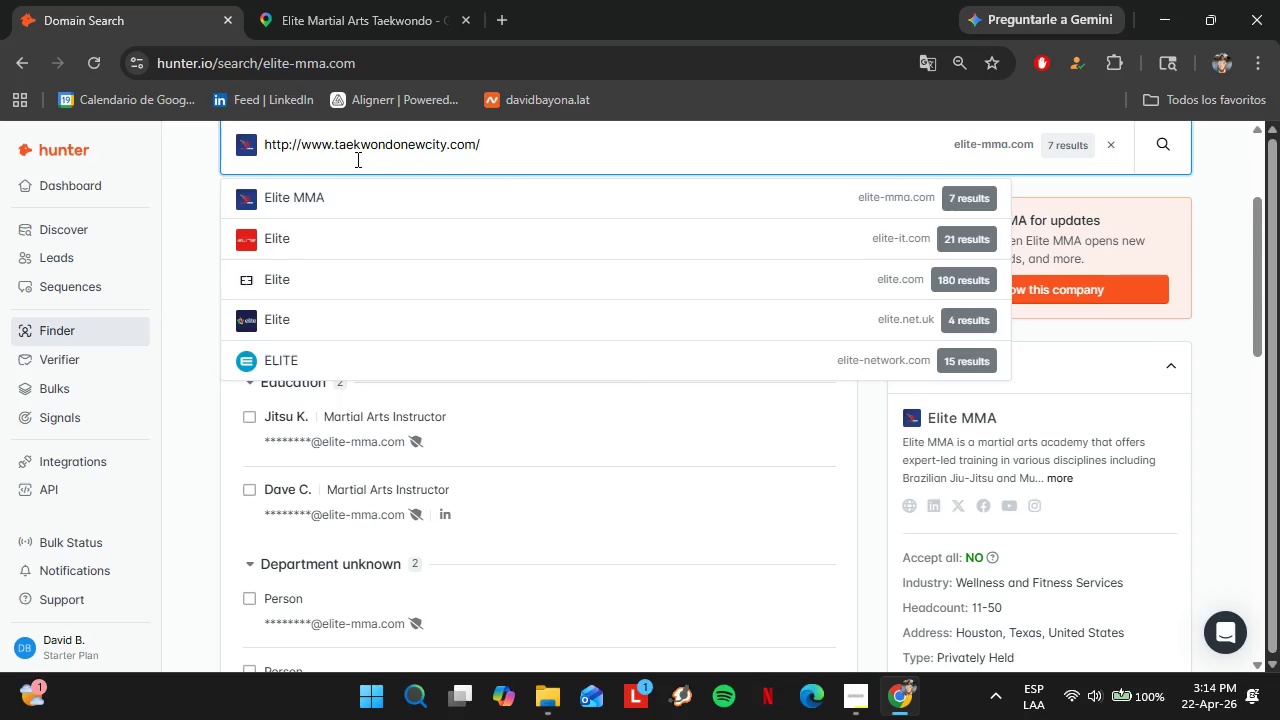 
key(Enter)
 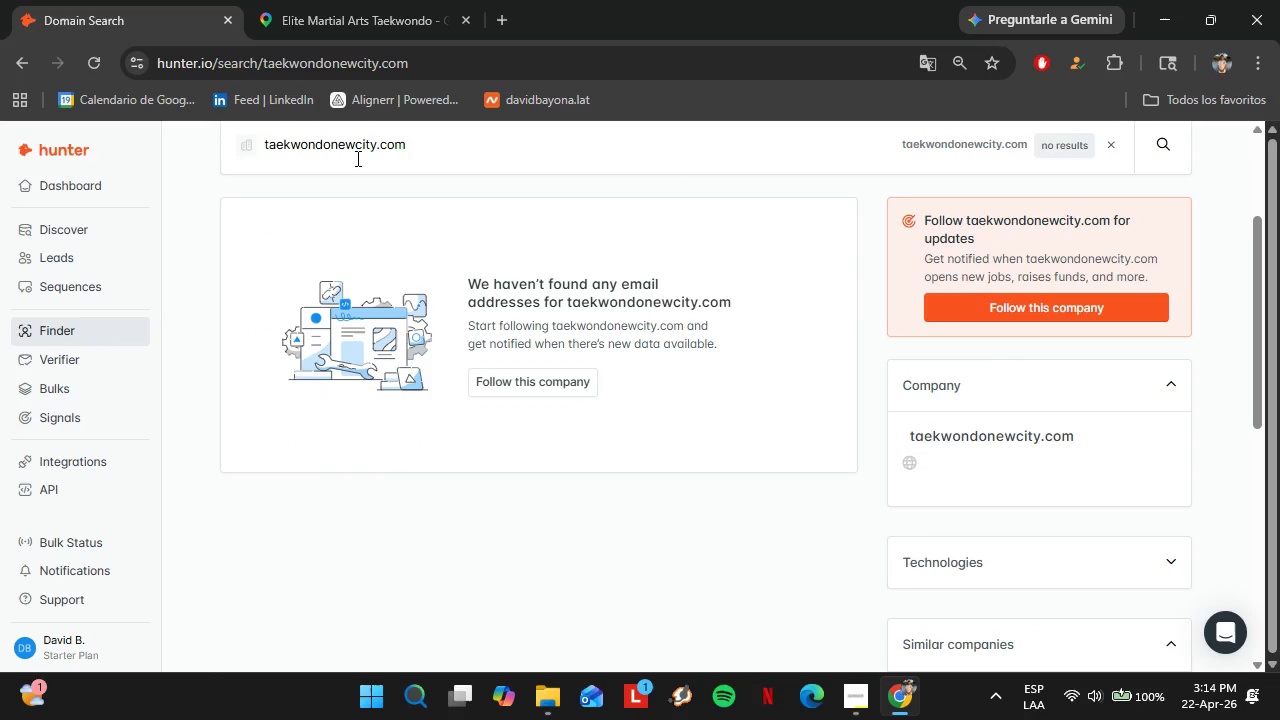 
left_click([253, 0])
 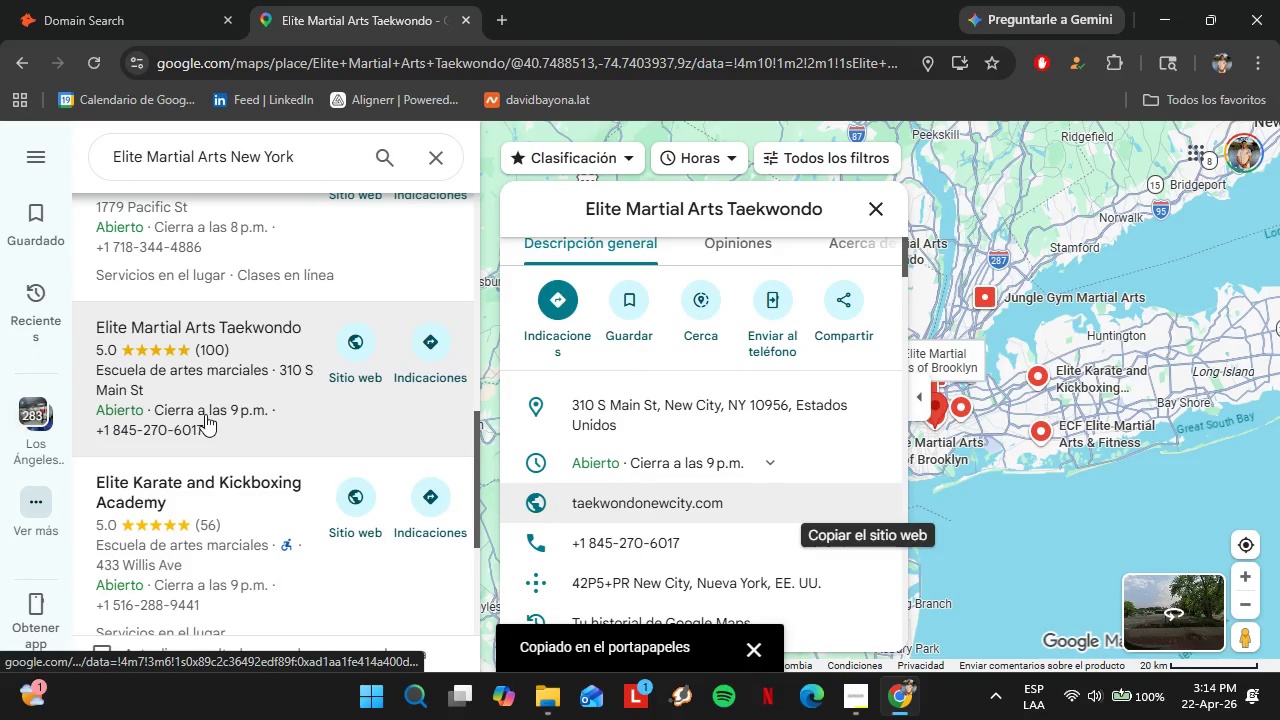 
left_click([233, 488])
 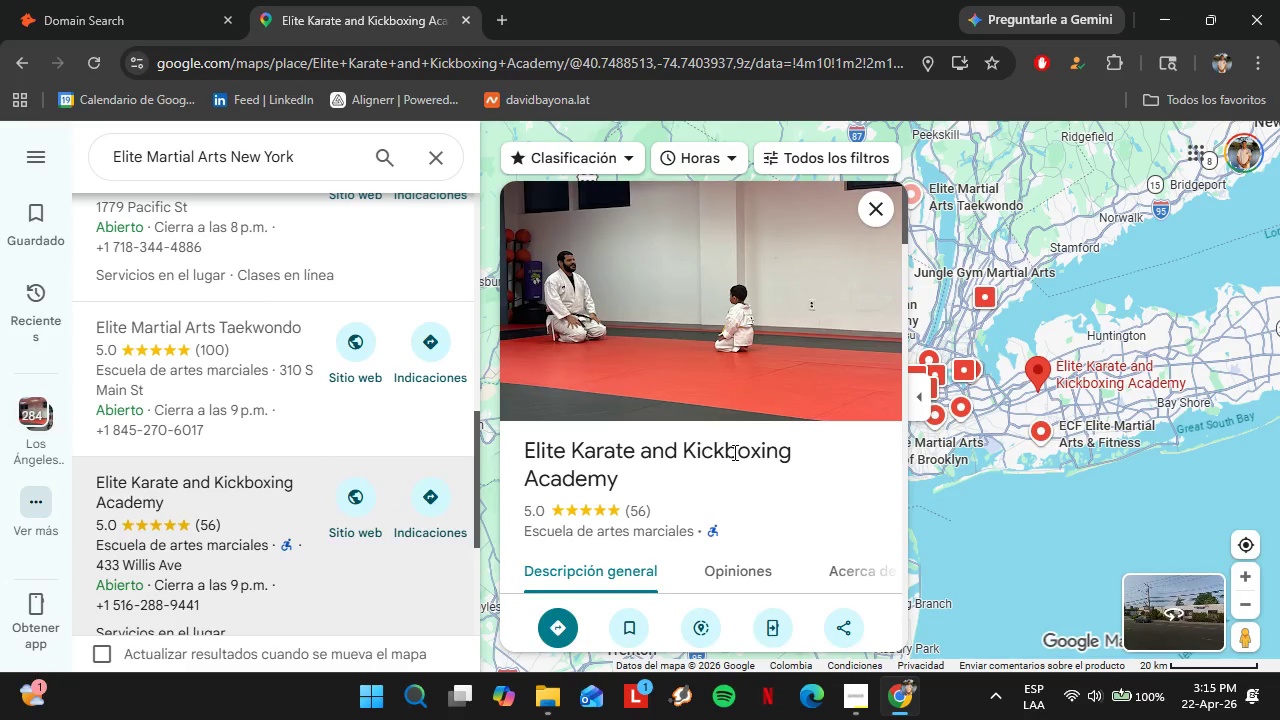 
wait(7.11)
 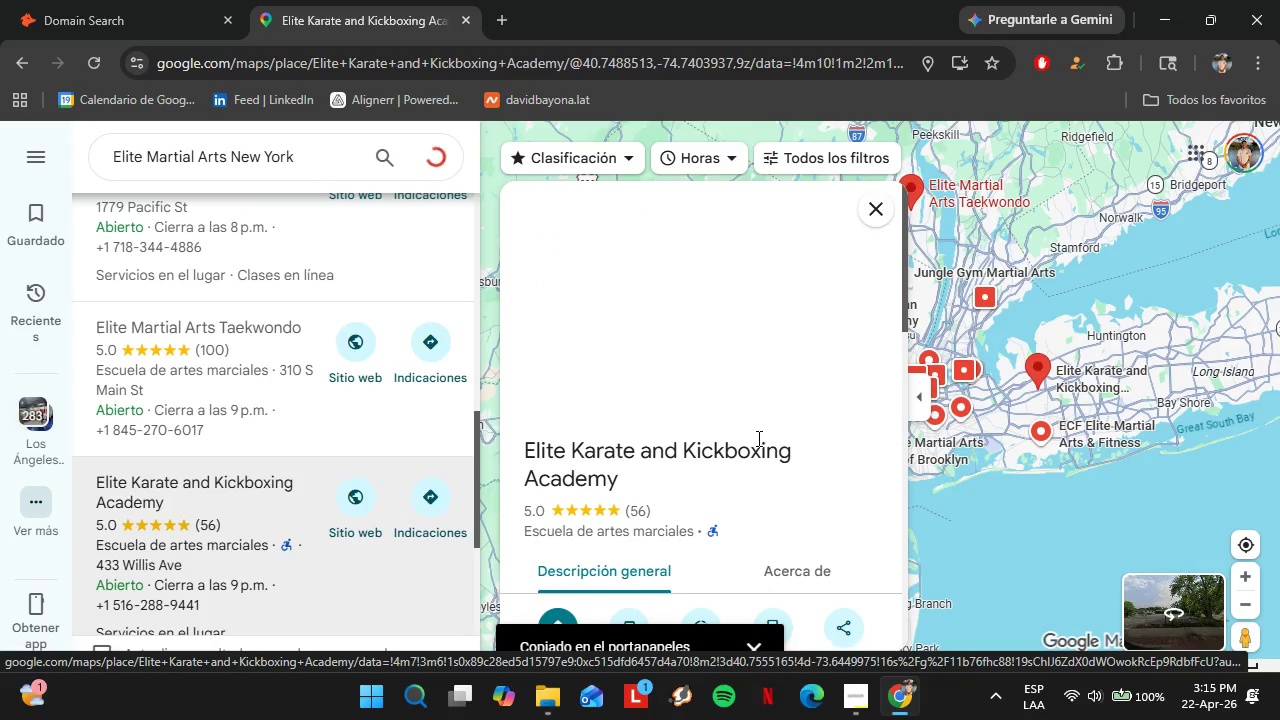 
scroll: coordinate [709, 481], scroll_direction: down, amount: 4.0
 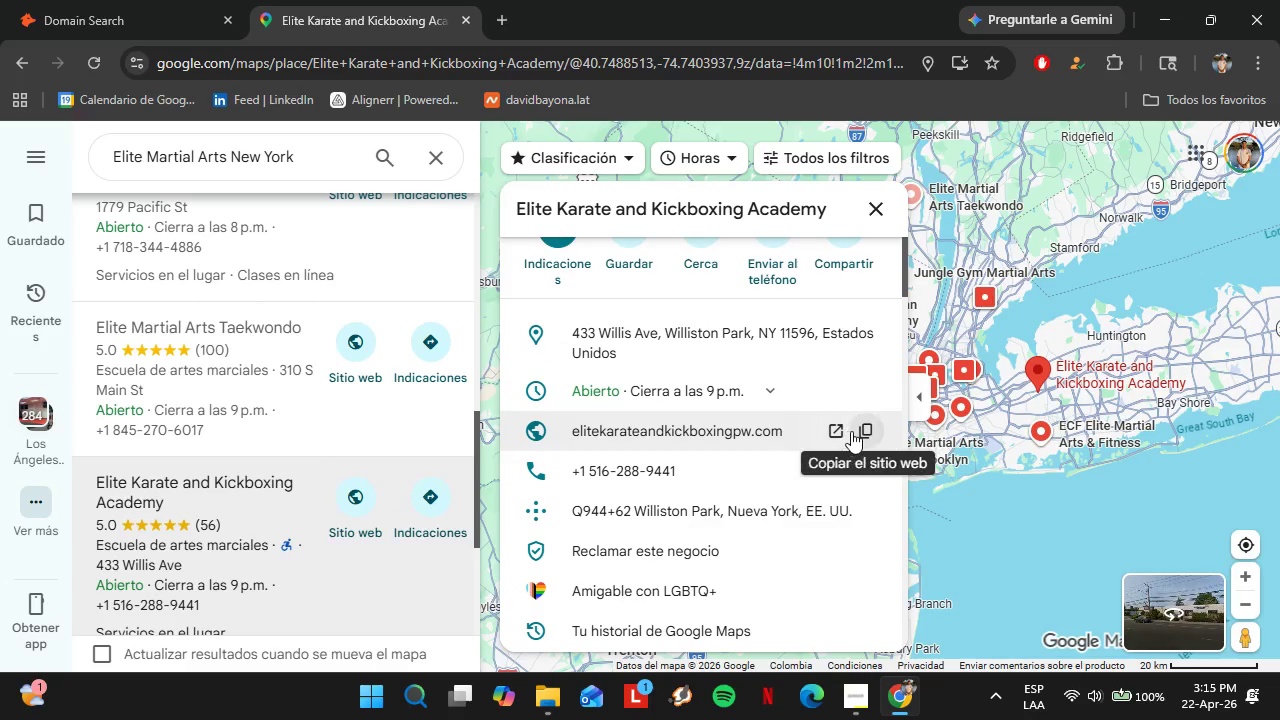 
left_click([859, 427])
 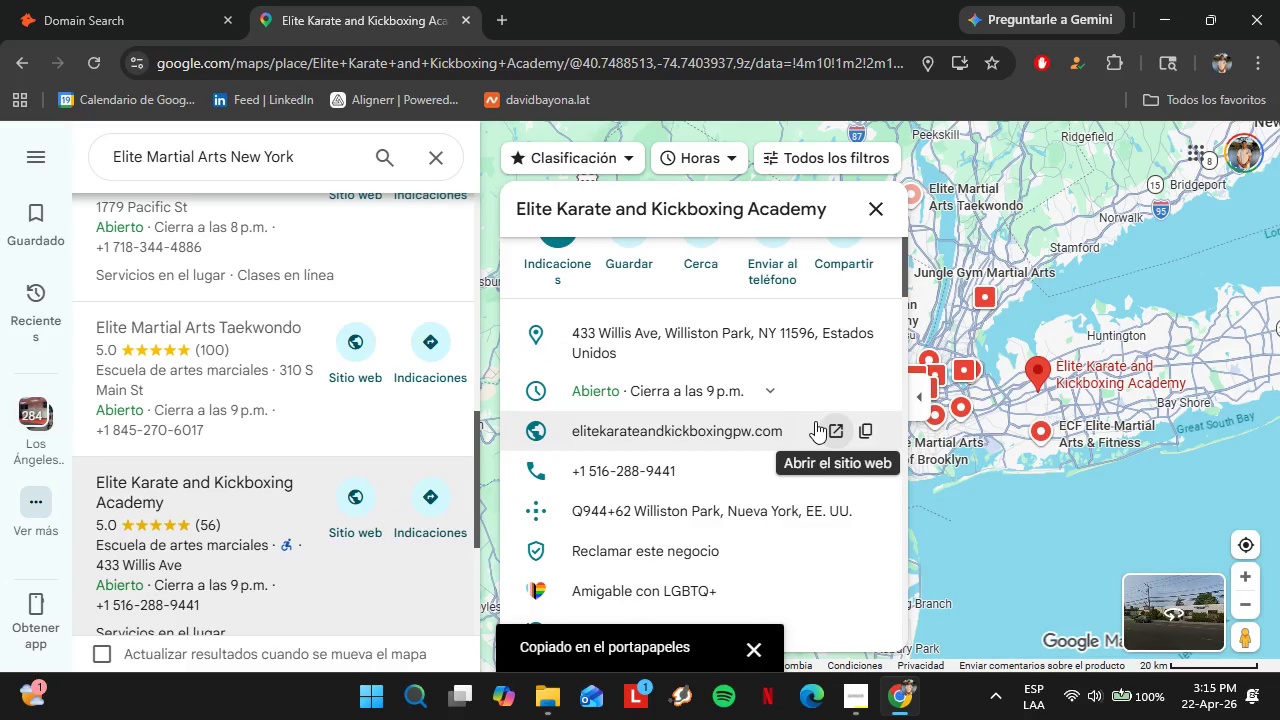 
double_click([71, 0])
 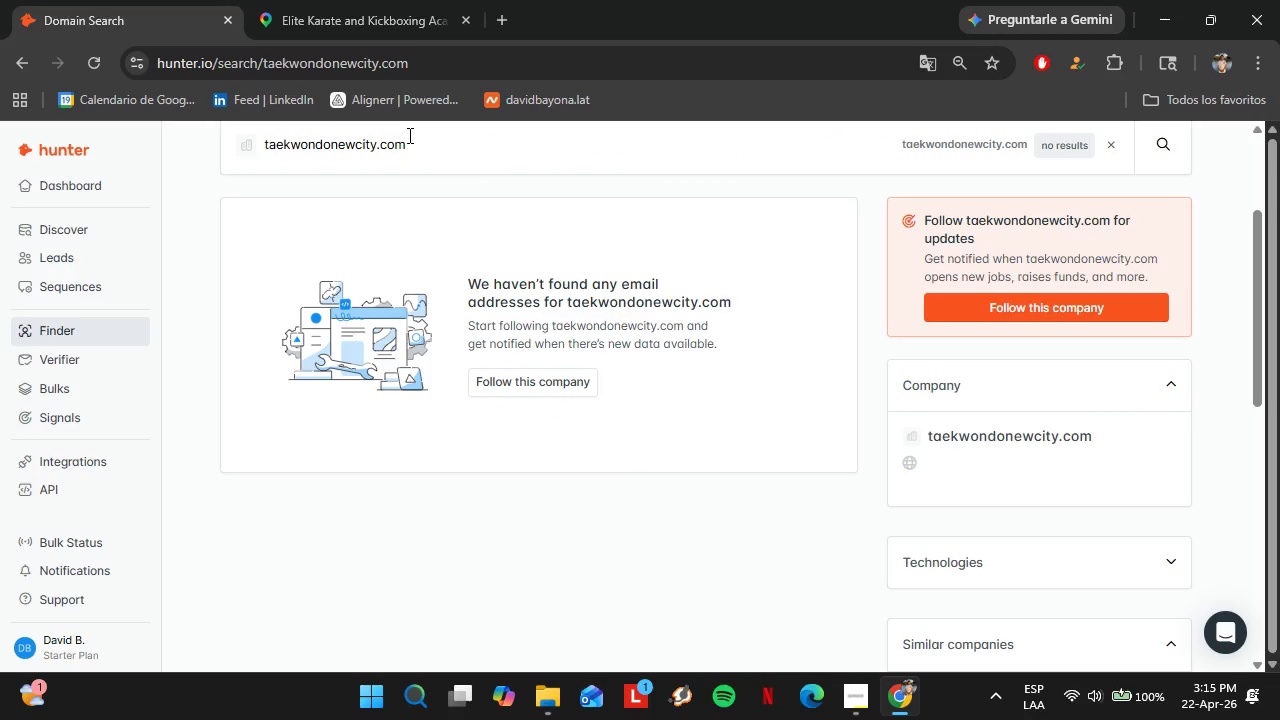 
double_click([403, 147])
 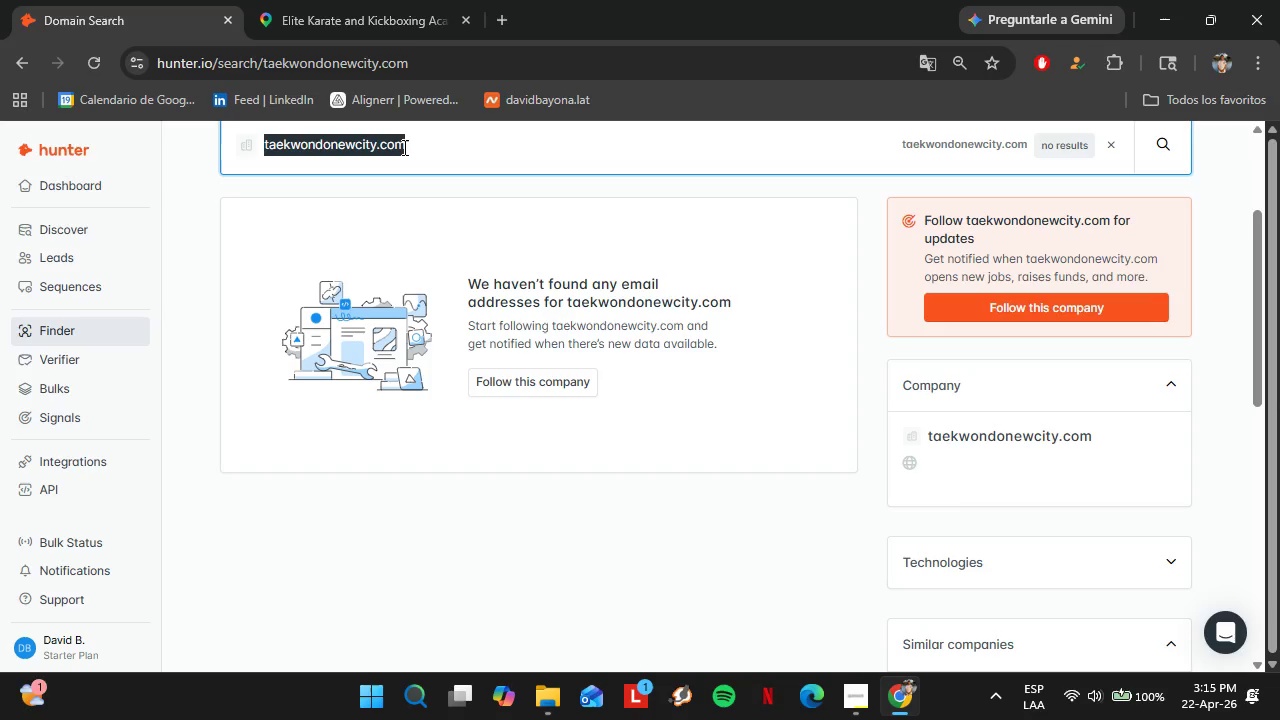 
triple_click([403, 147])
 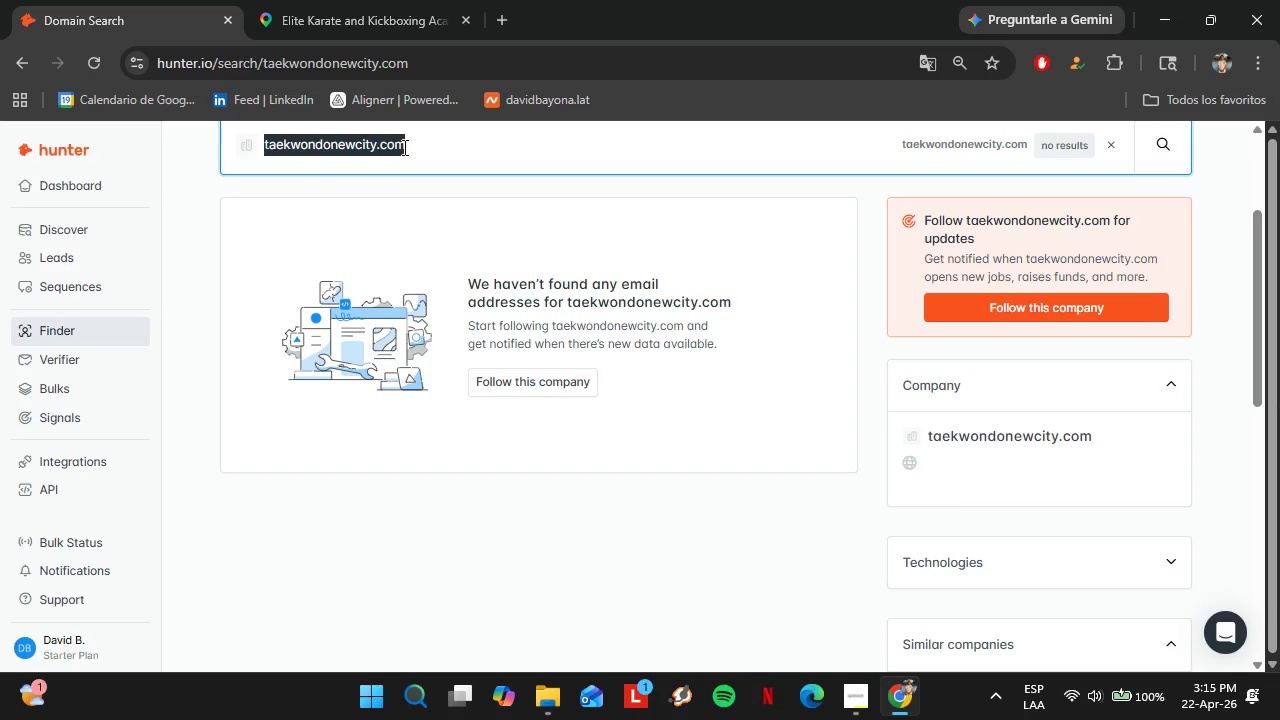 
triple_click([403, 147])
 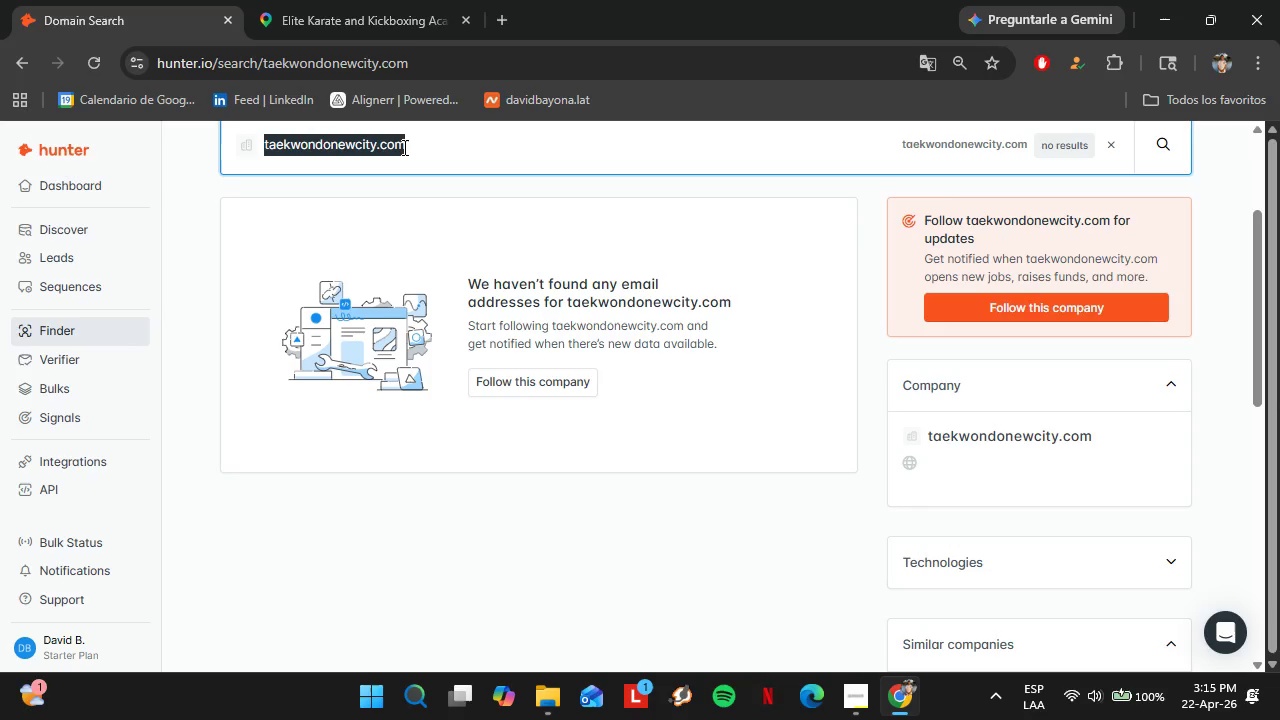 
key(Control+ControlLeft)
 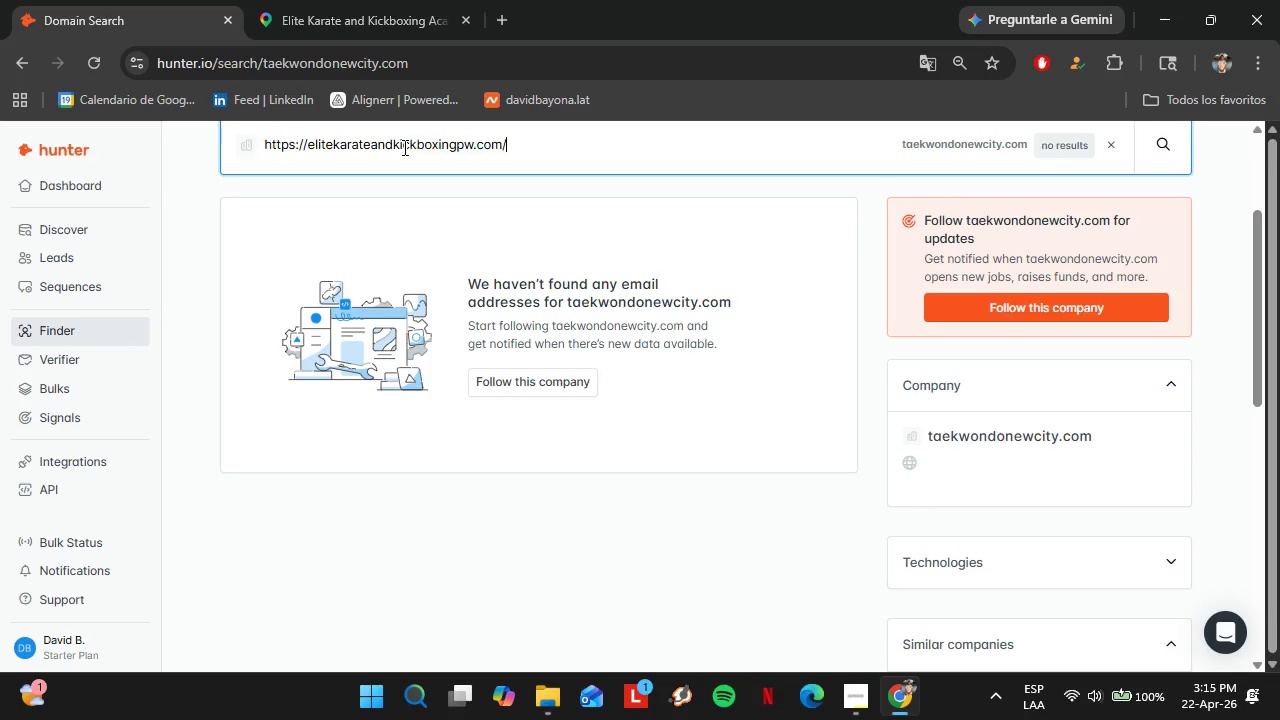 
key(Control+V)
 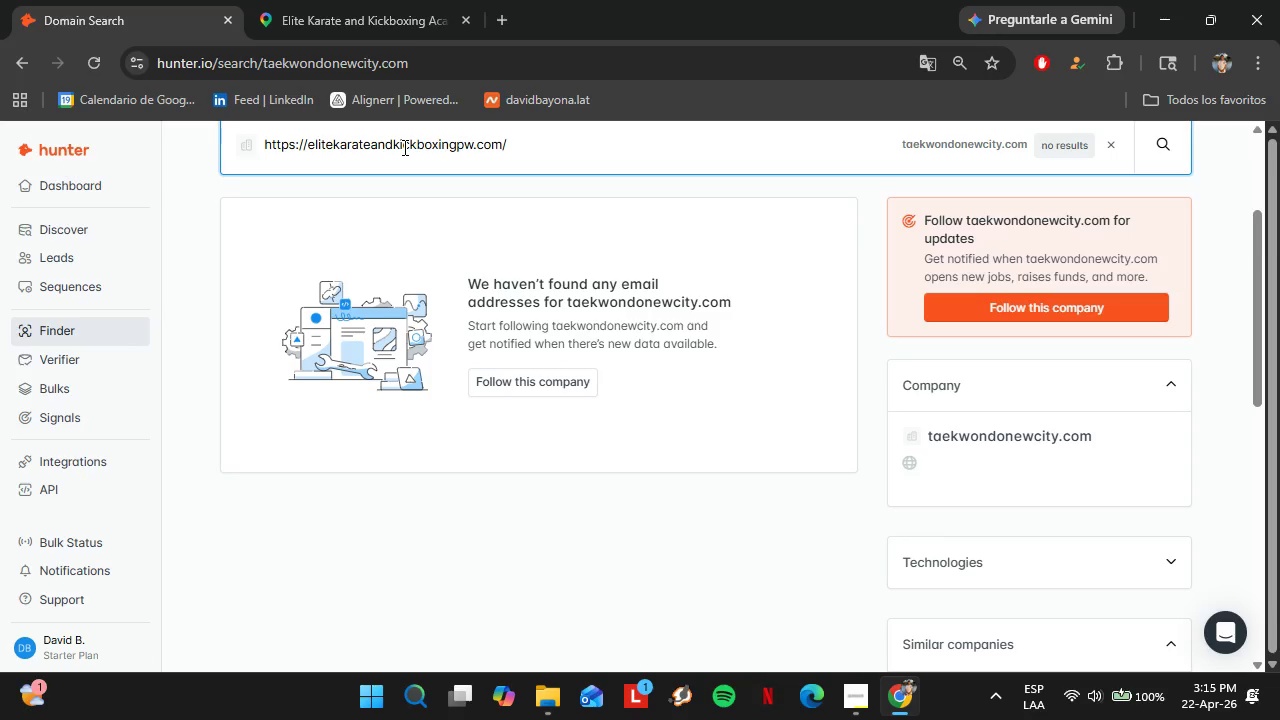 
key(Enter)
 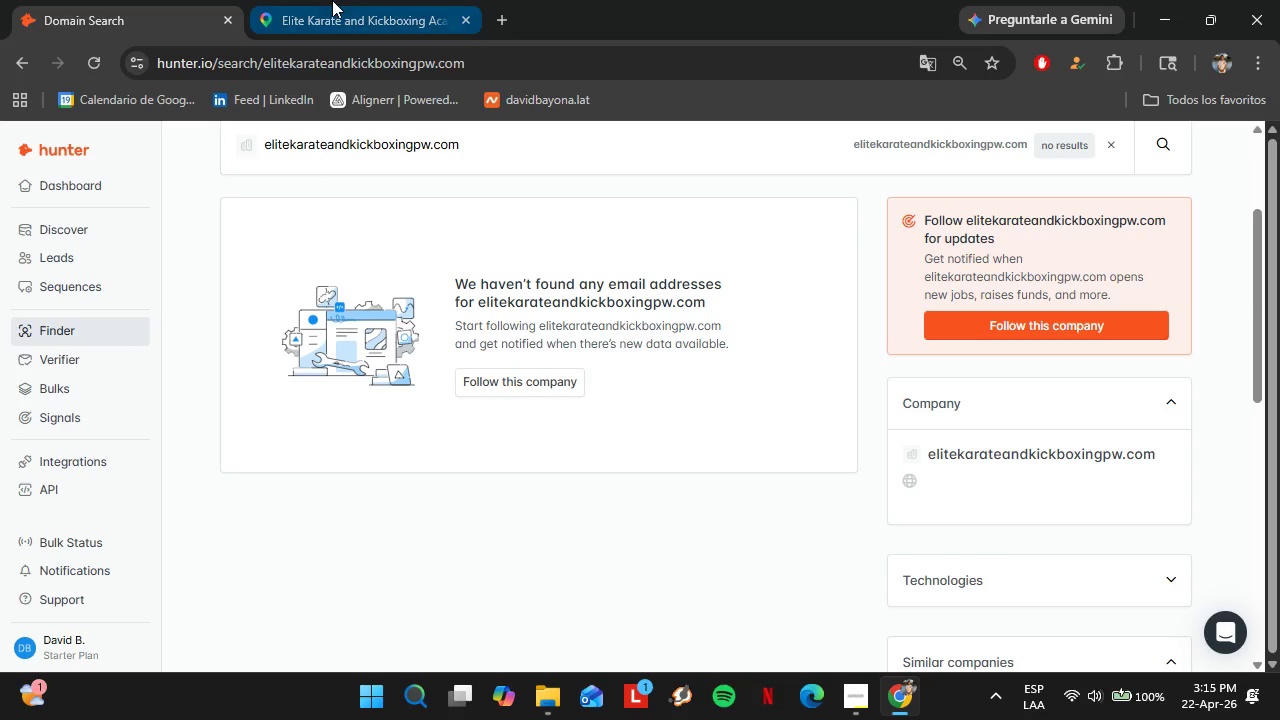 
scroll: coordinate [225, 449], scroll_direction: down, amount: 9.0
 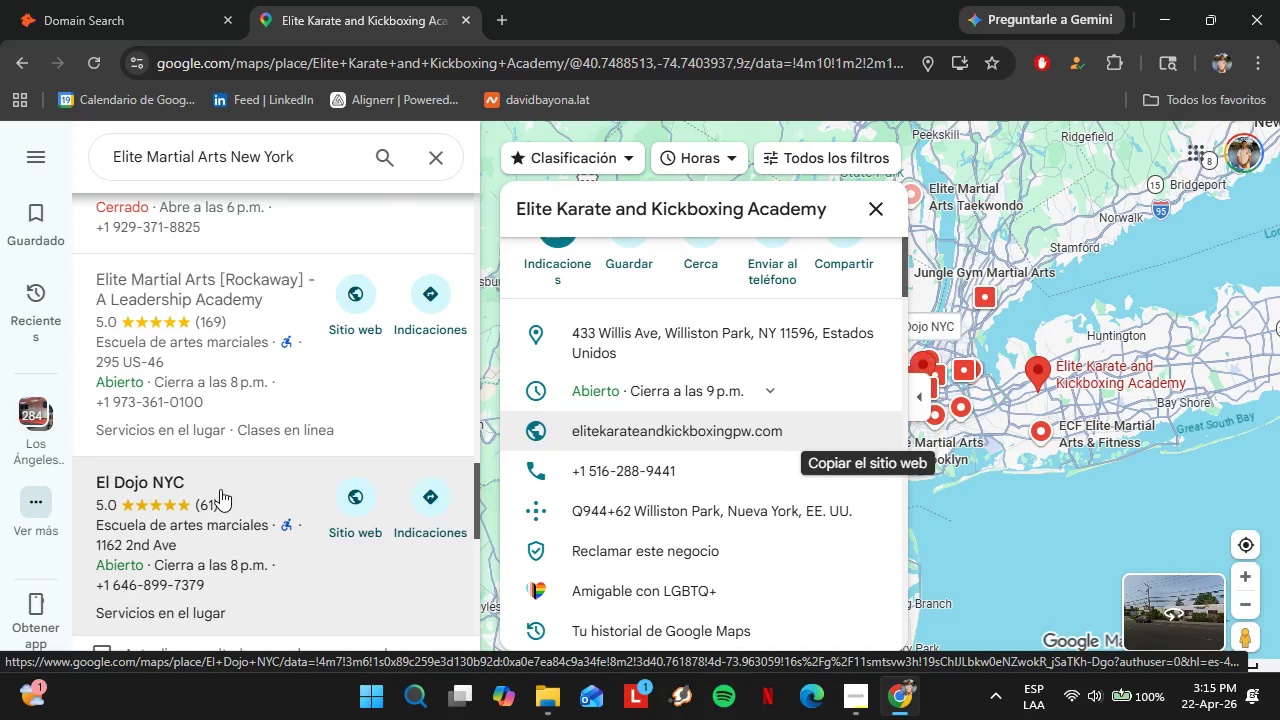 
left_click([220, 489])
 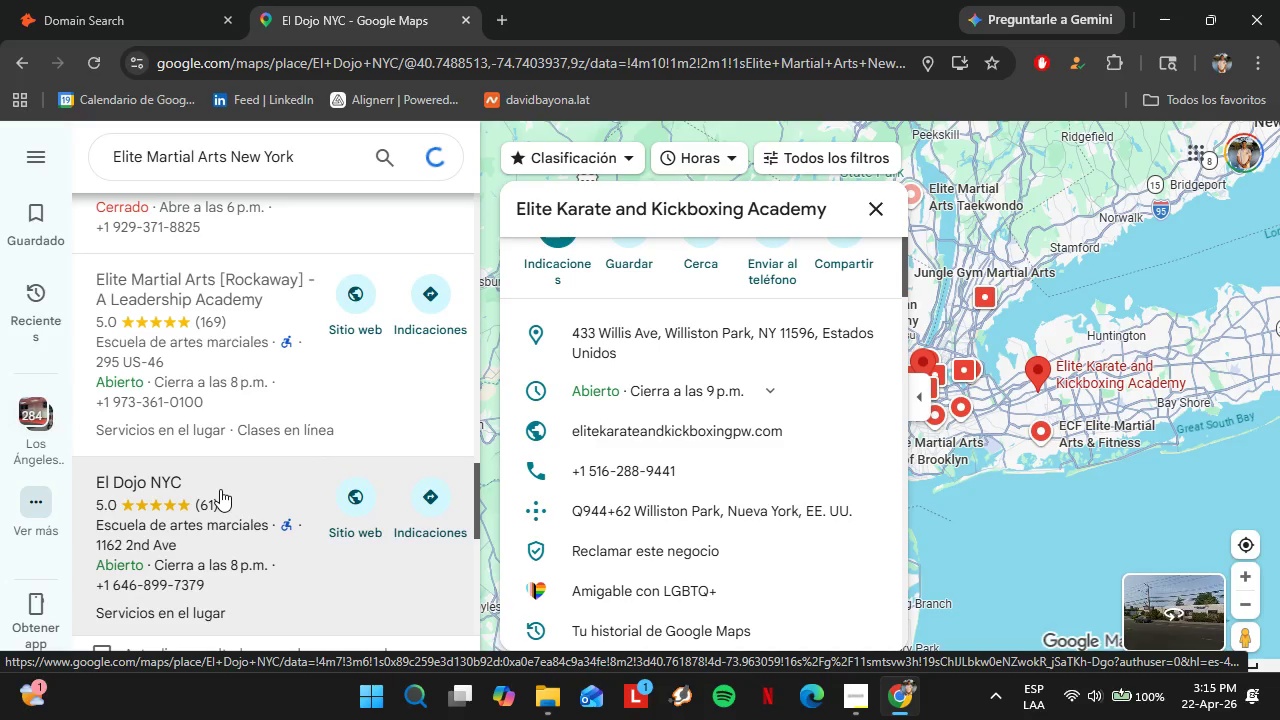 
scroll: coordinate [745, 458], scroll_direction: down, amount: 4.0
 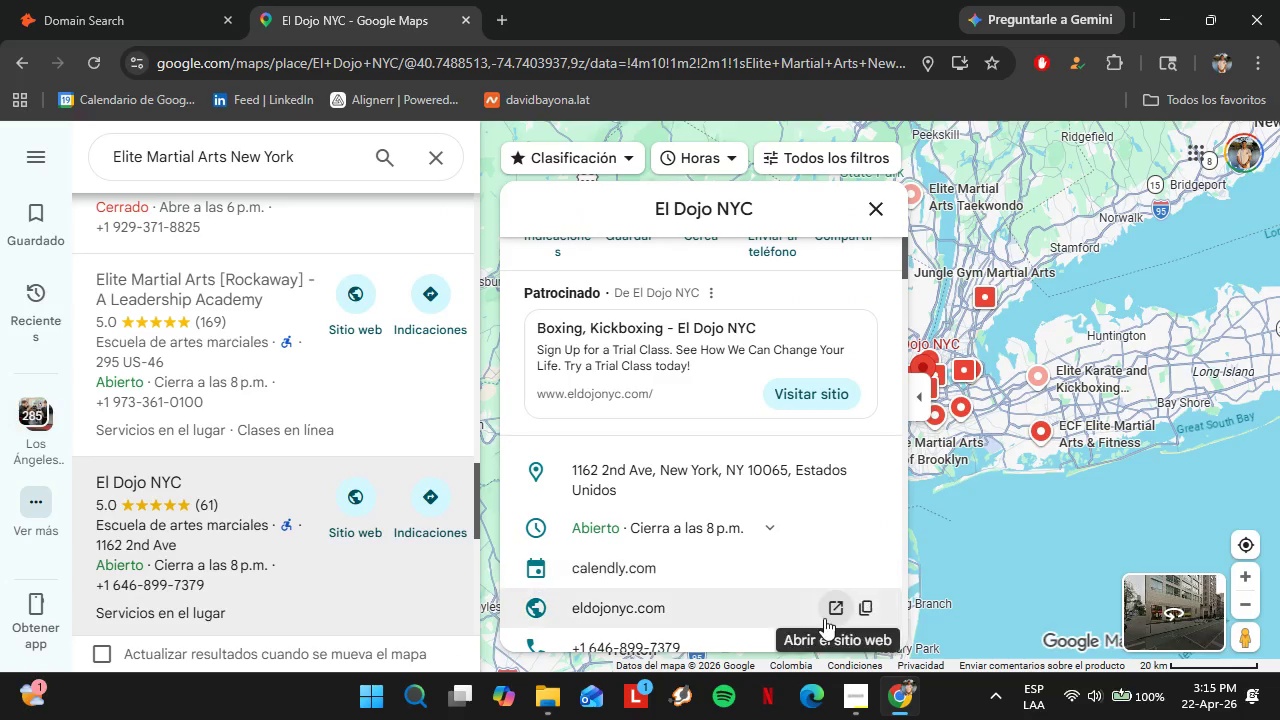 
left_click([858, 604])
 